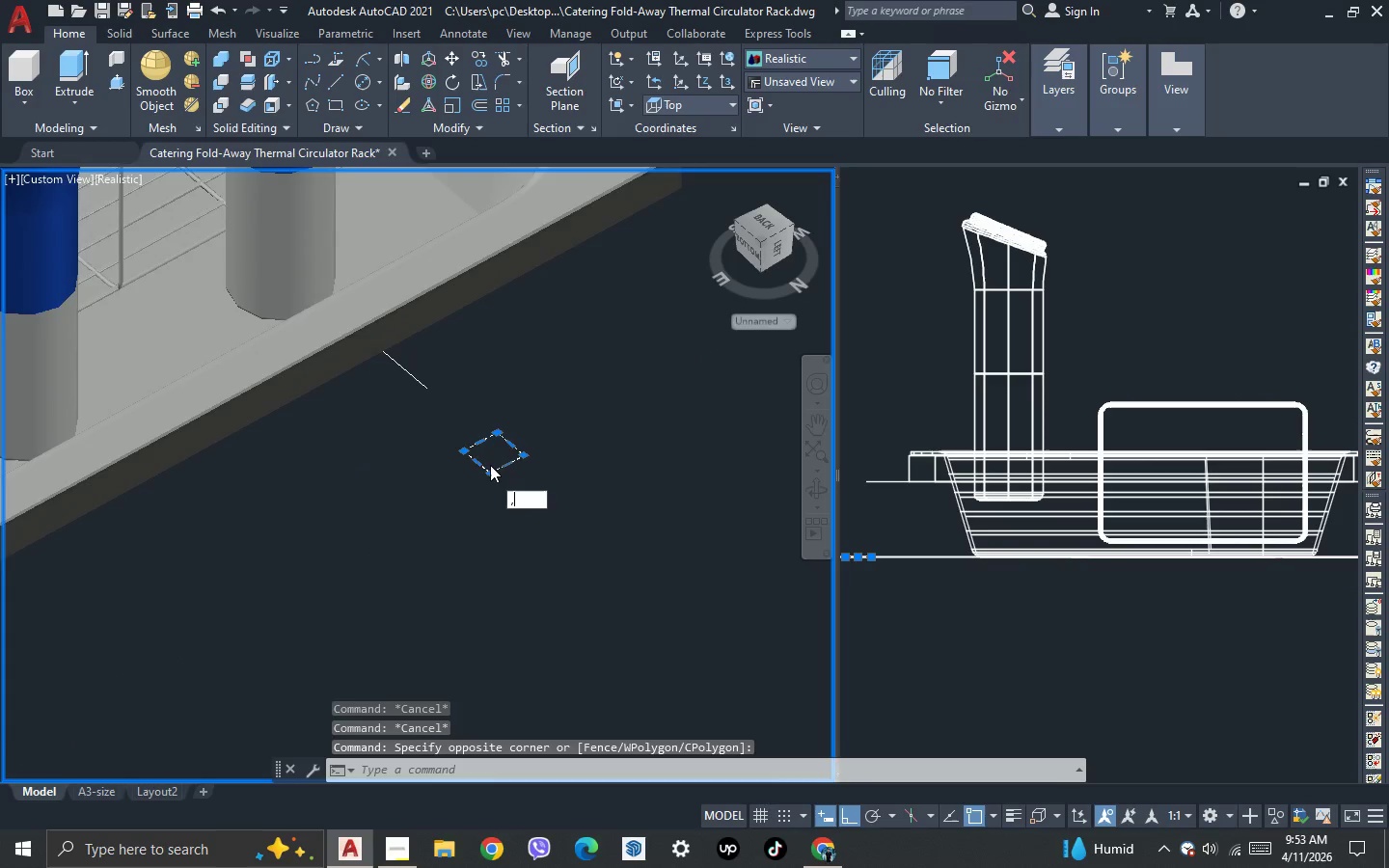 
key(Space)
 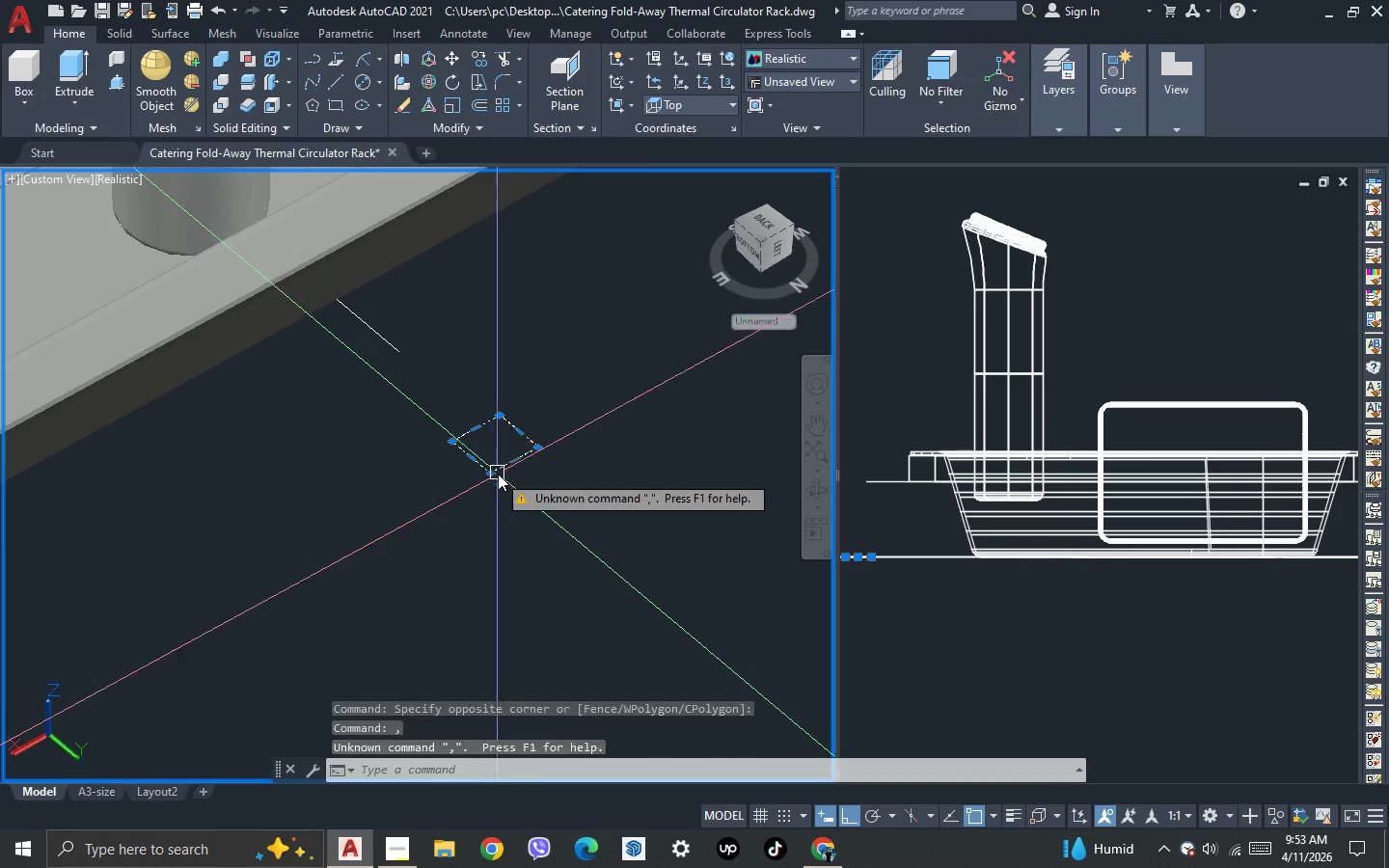 
scroll: coordinate [490, 465], scroll_direction: up, amount: 1.0
 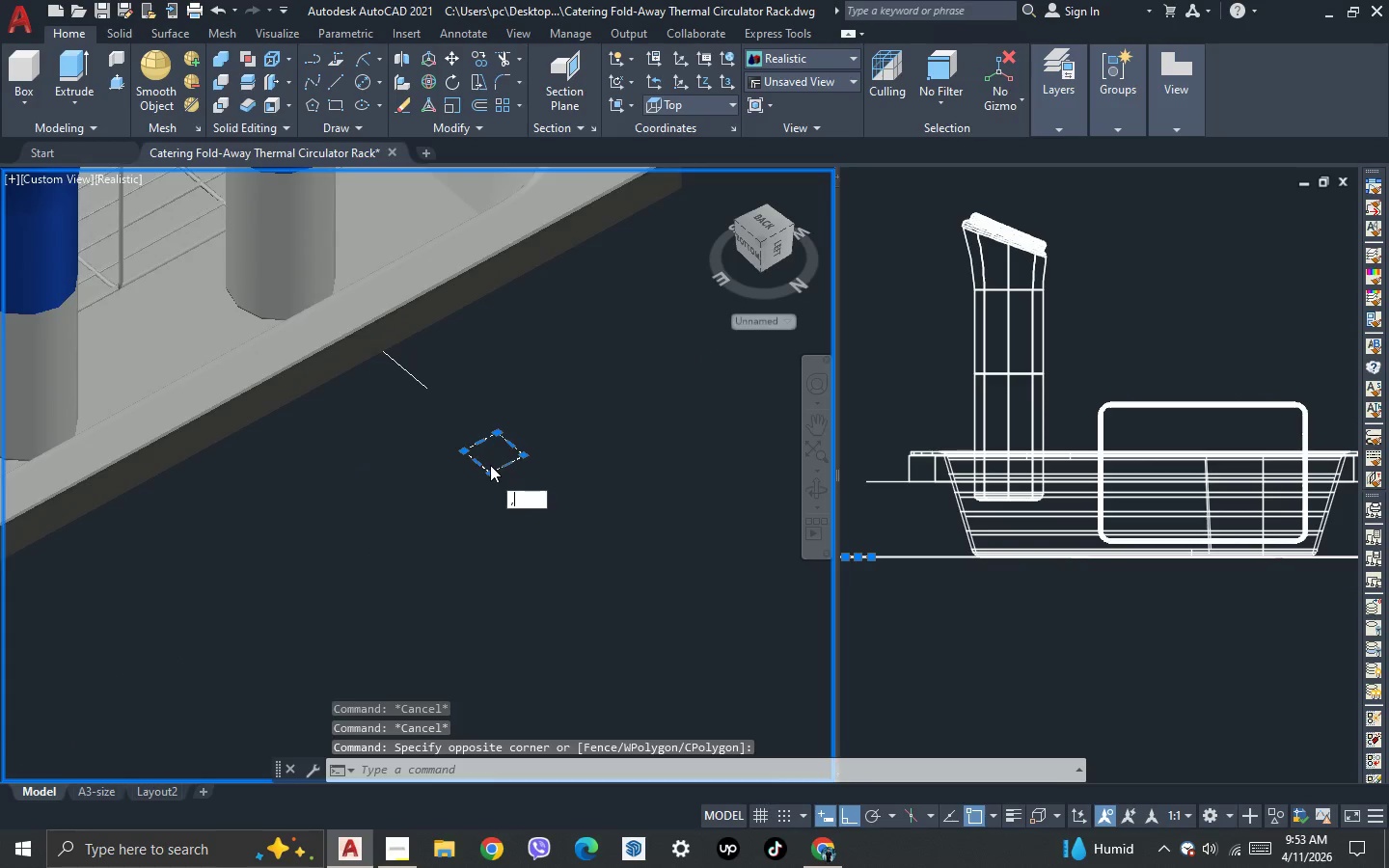 
key(Escape)
 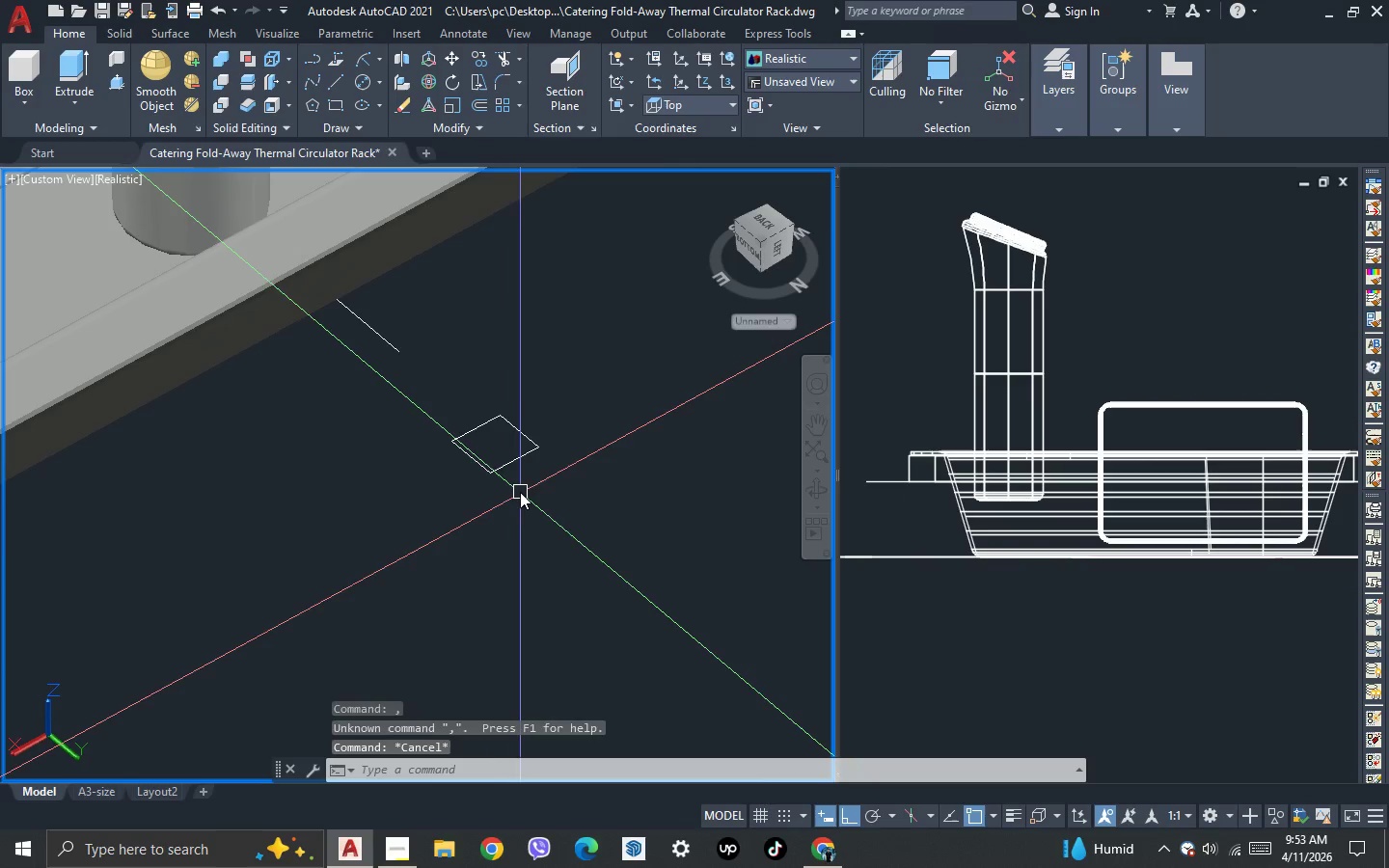 
key(Escape)
 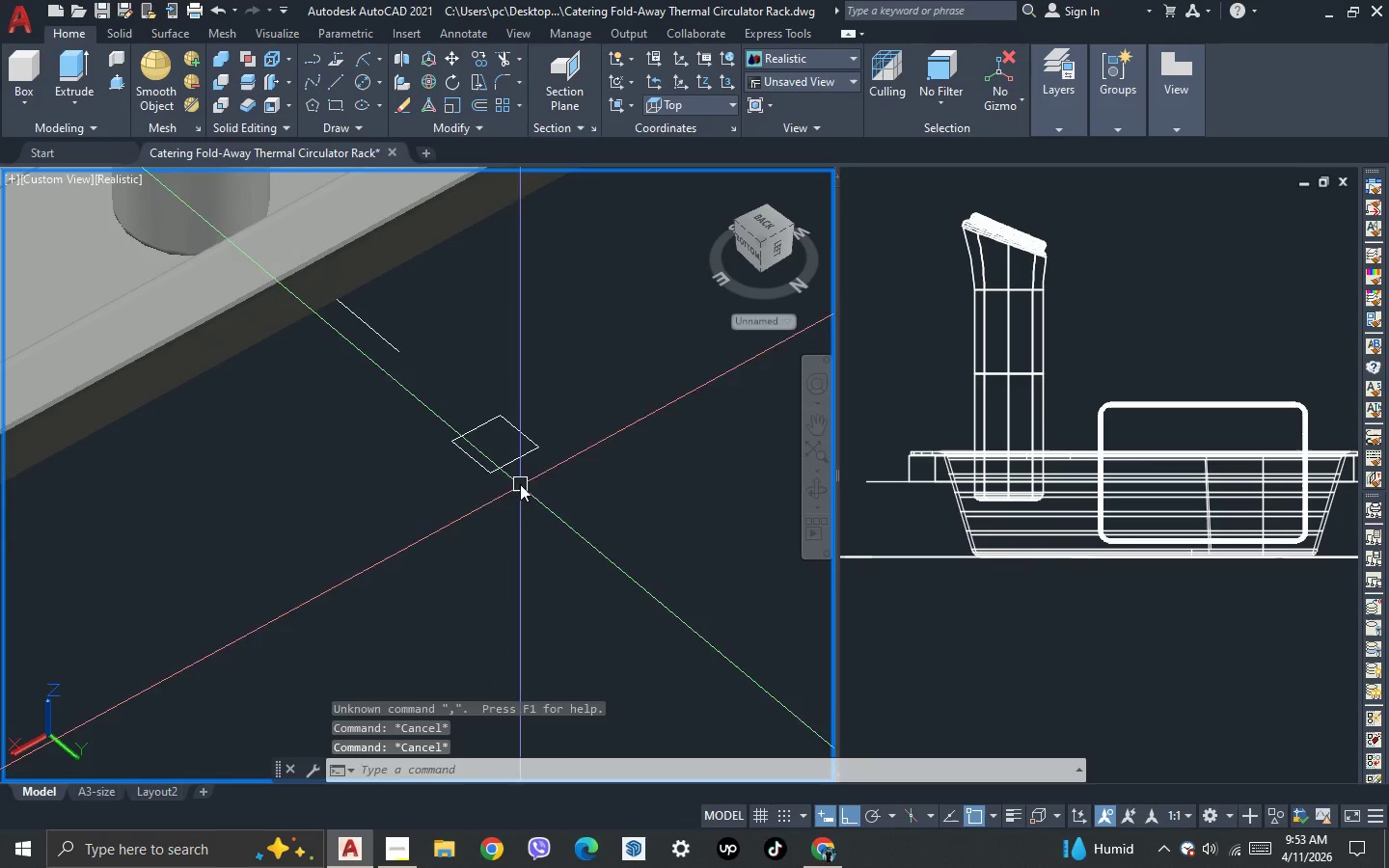 
left_click_drag(start_coordinate=[520, 484], to_coordinate=[512, 473])
 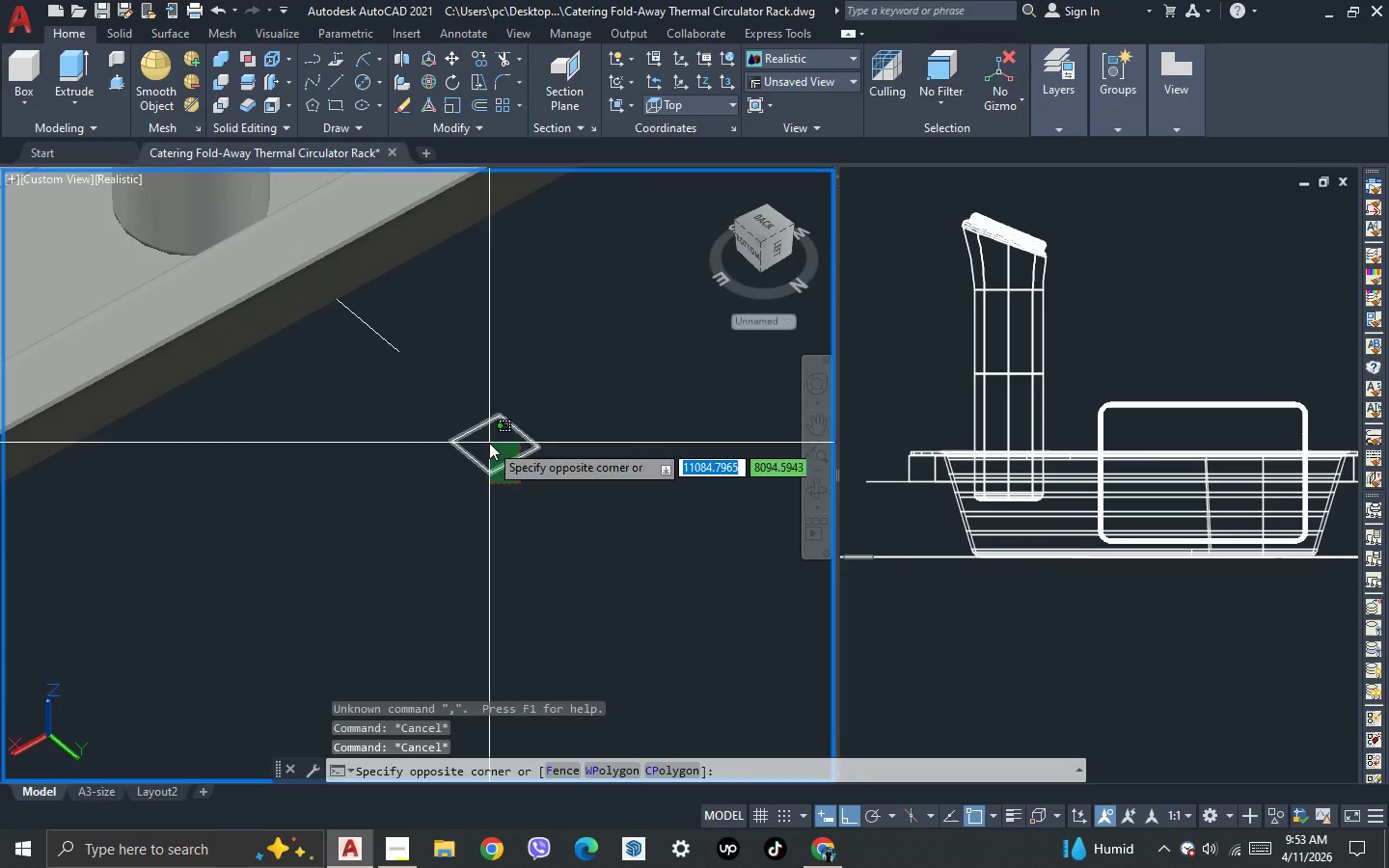 
double_click([489, 443])
 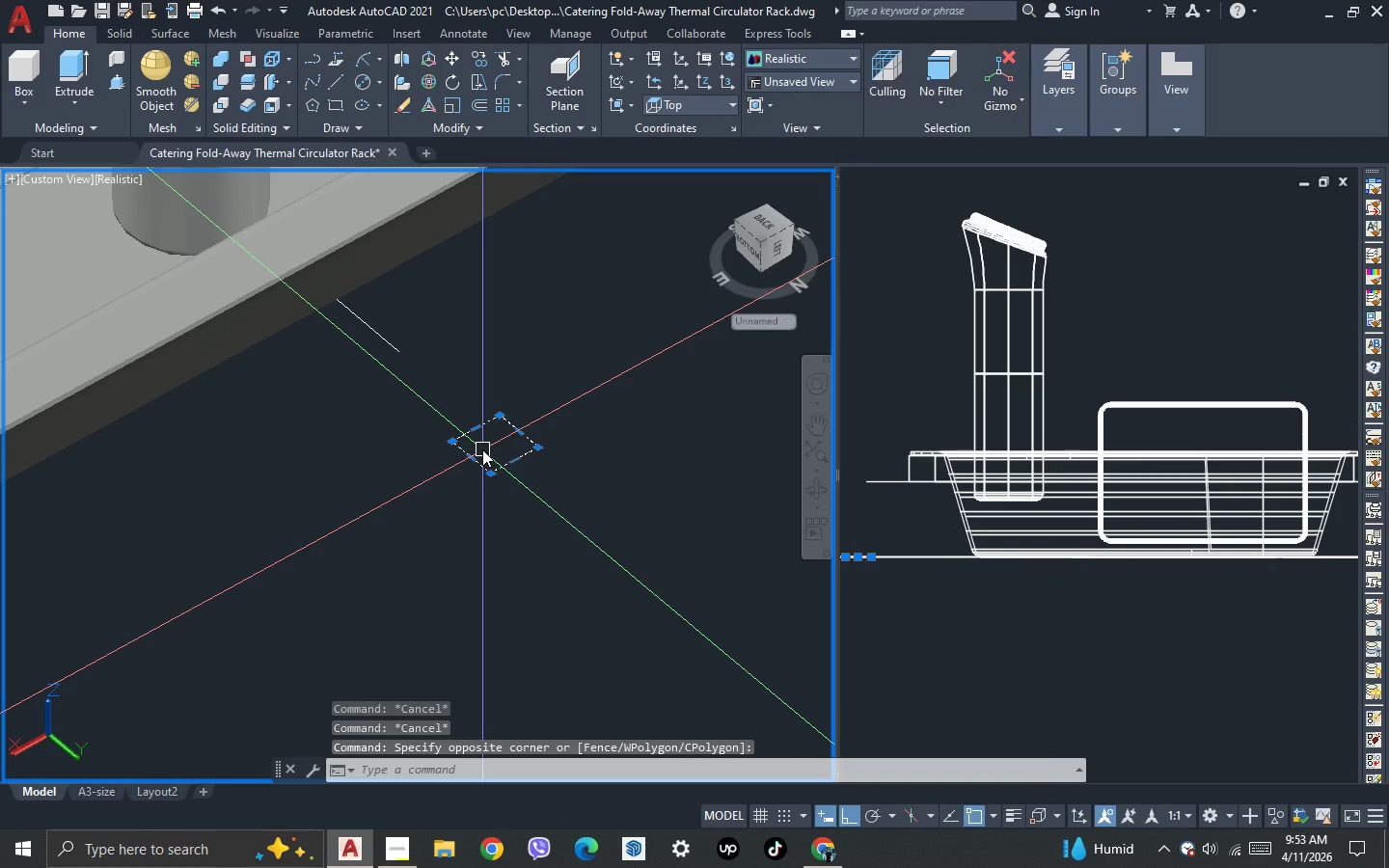 
key(M)
 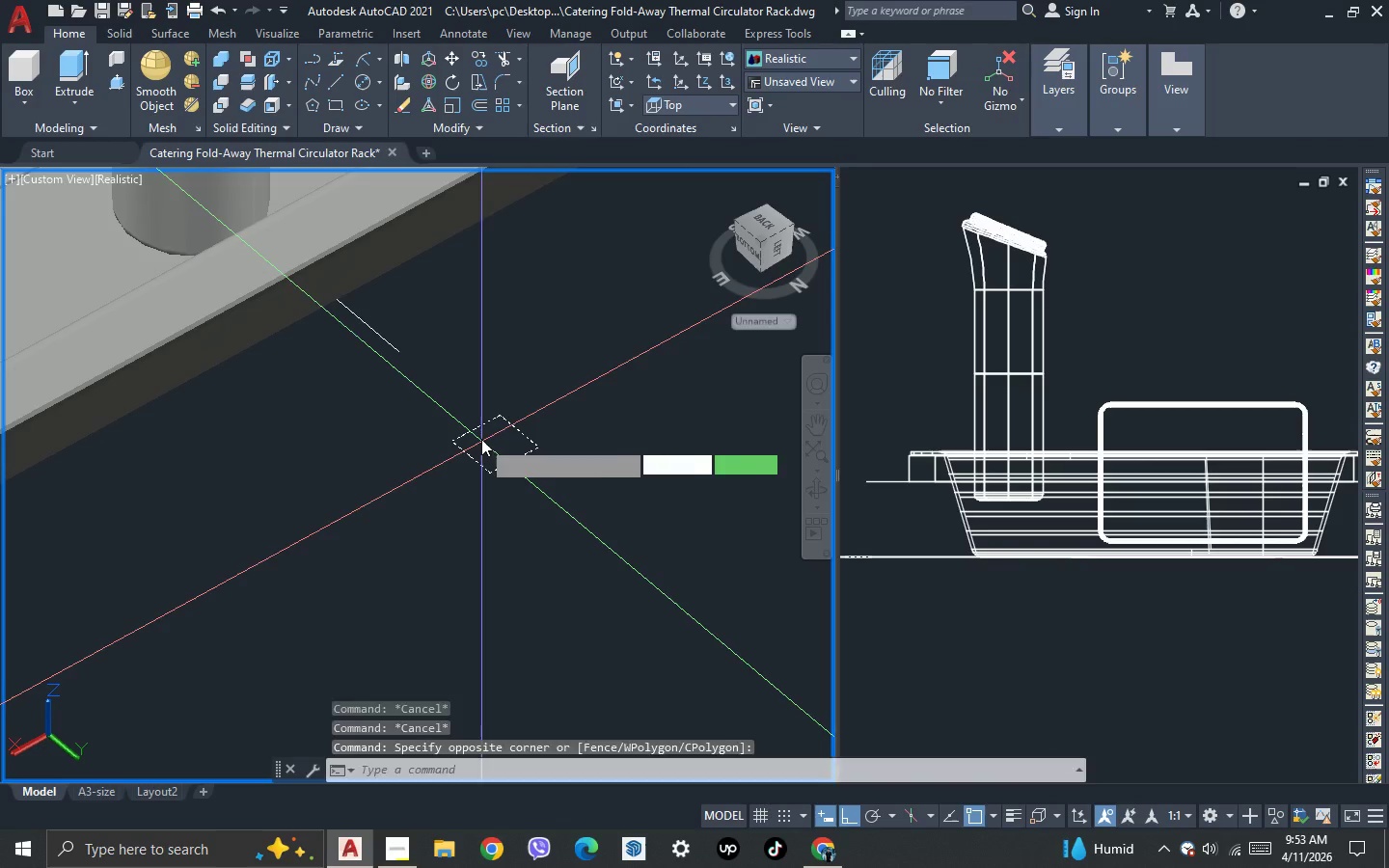 
key(Space)
 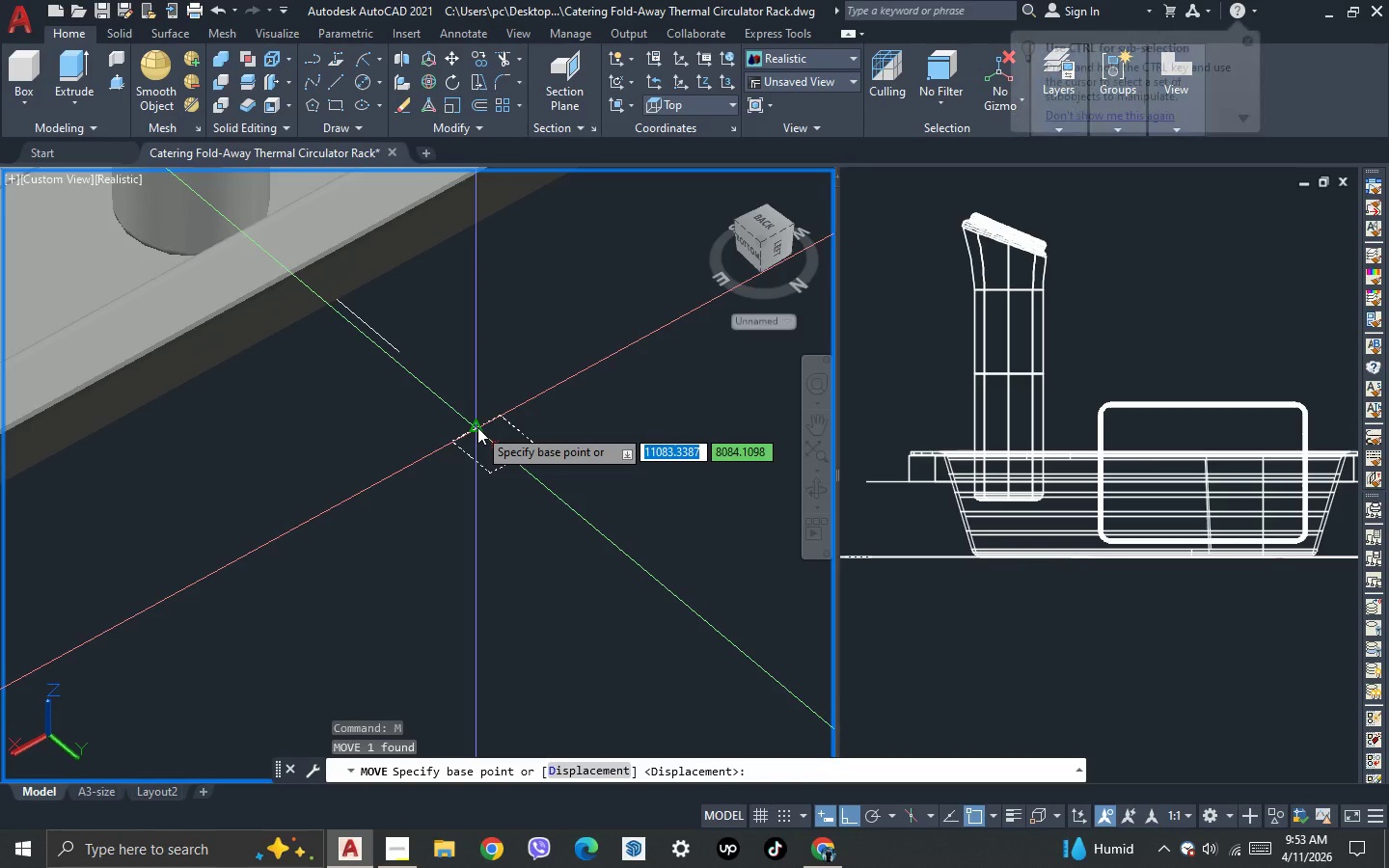 
left_click([477, 427])
 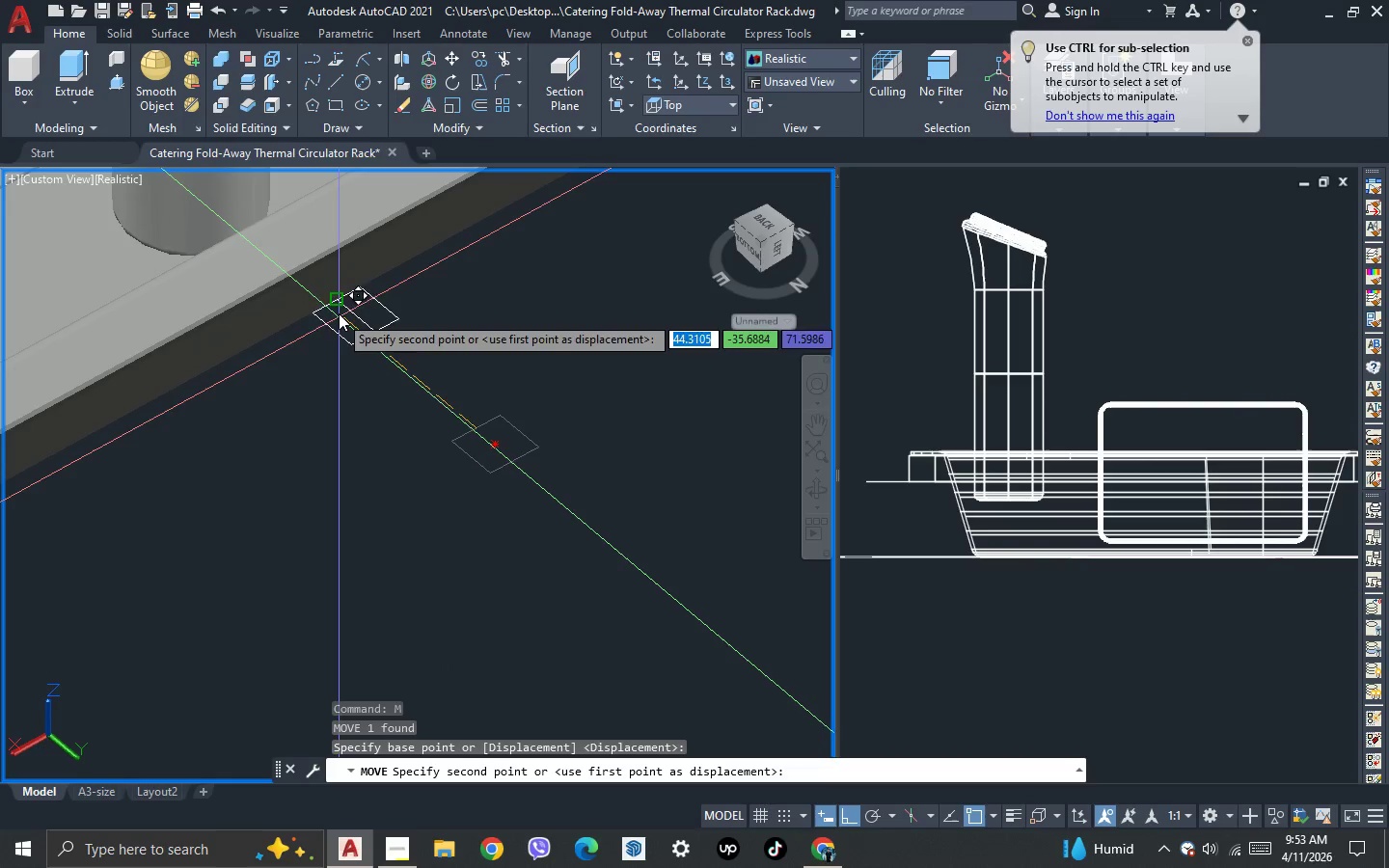 
left_click([339, 312])
 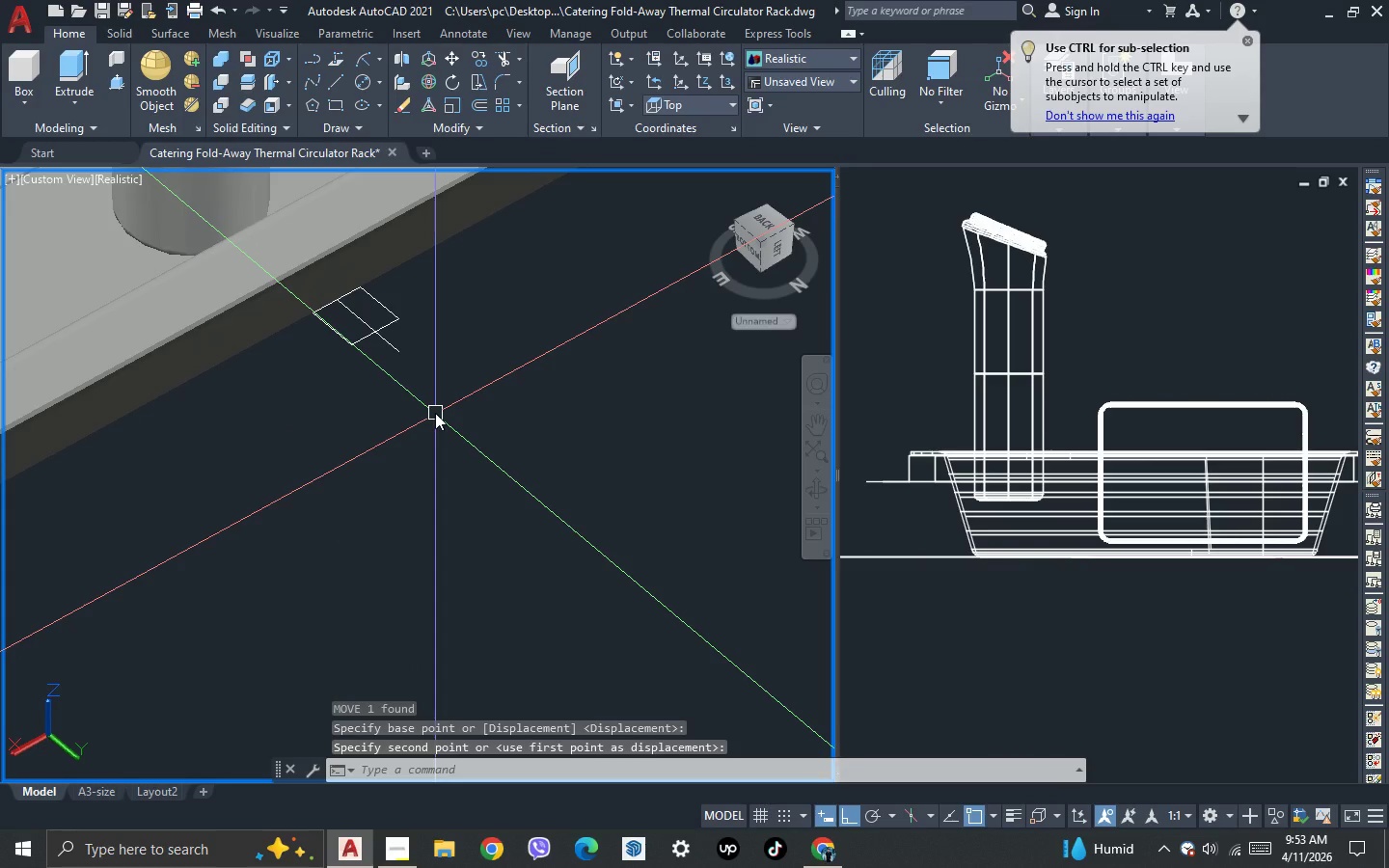 
scroll: coordinate [533, 405], scroll_direction: down, amount: 5.0
 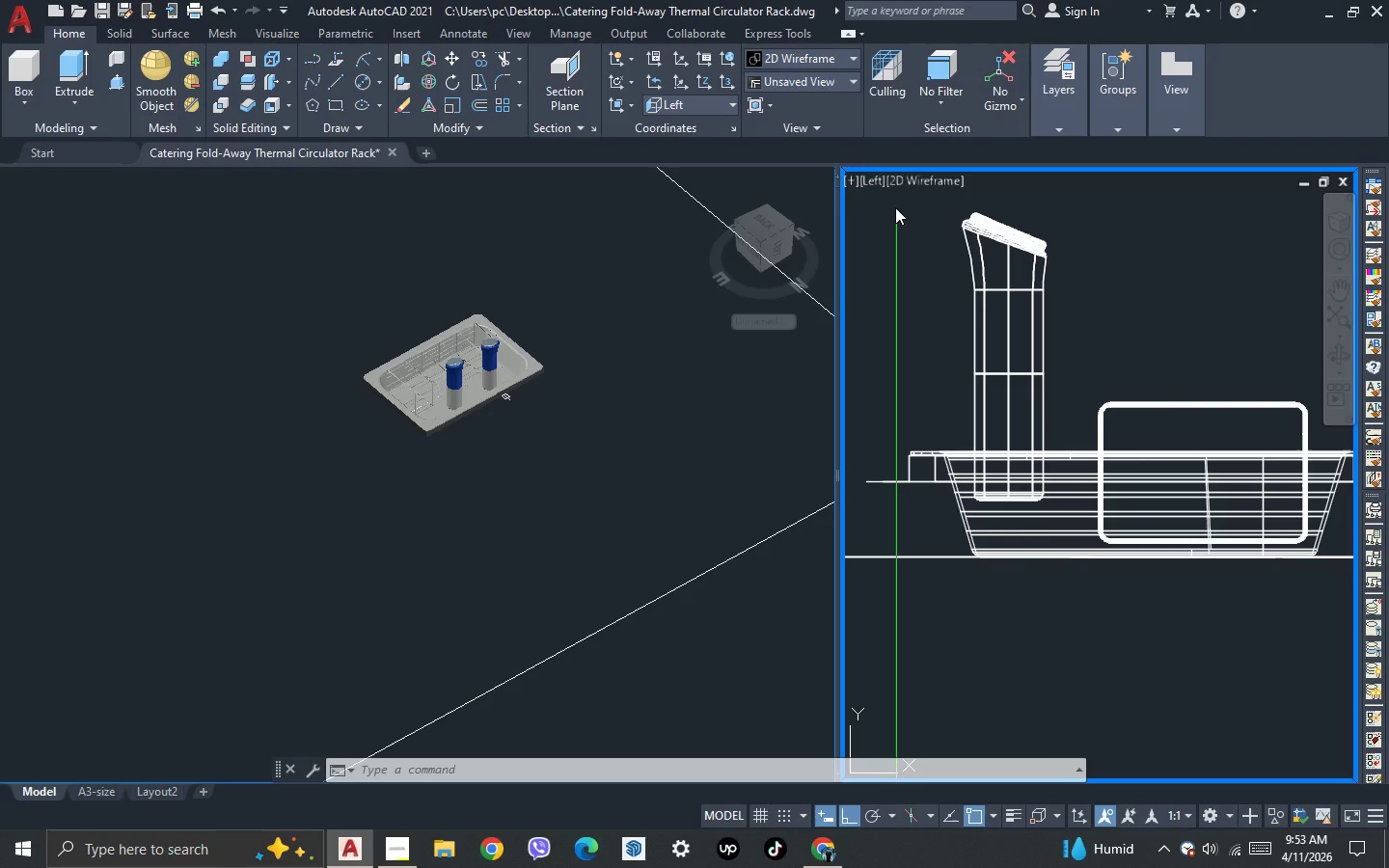 
left_click([878, 188])
 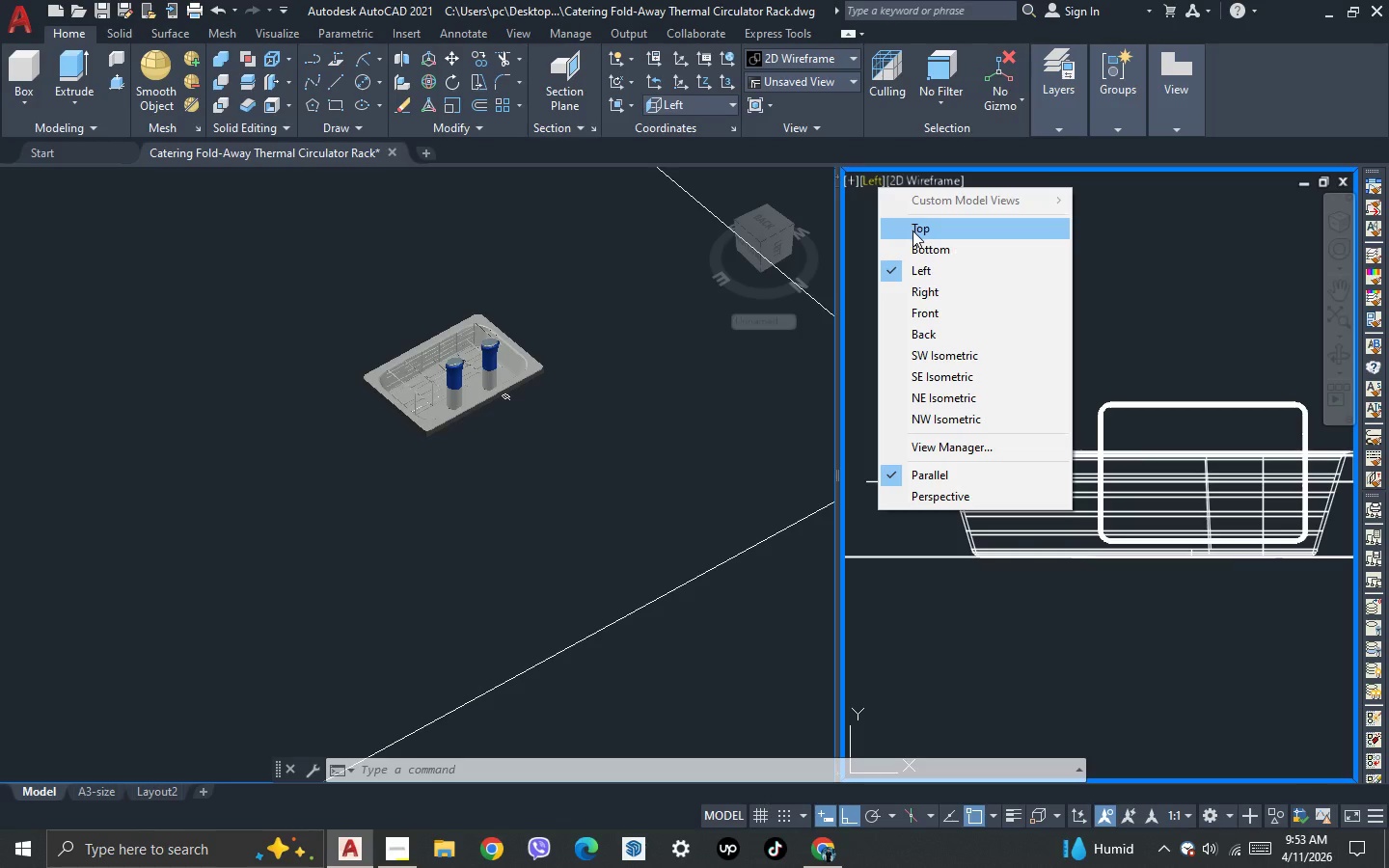 
left_click([912, 231])
 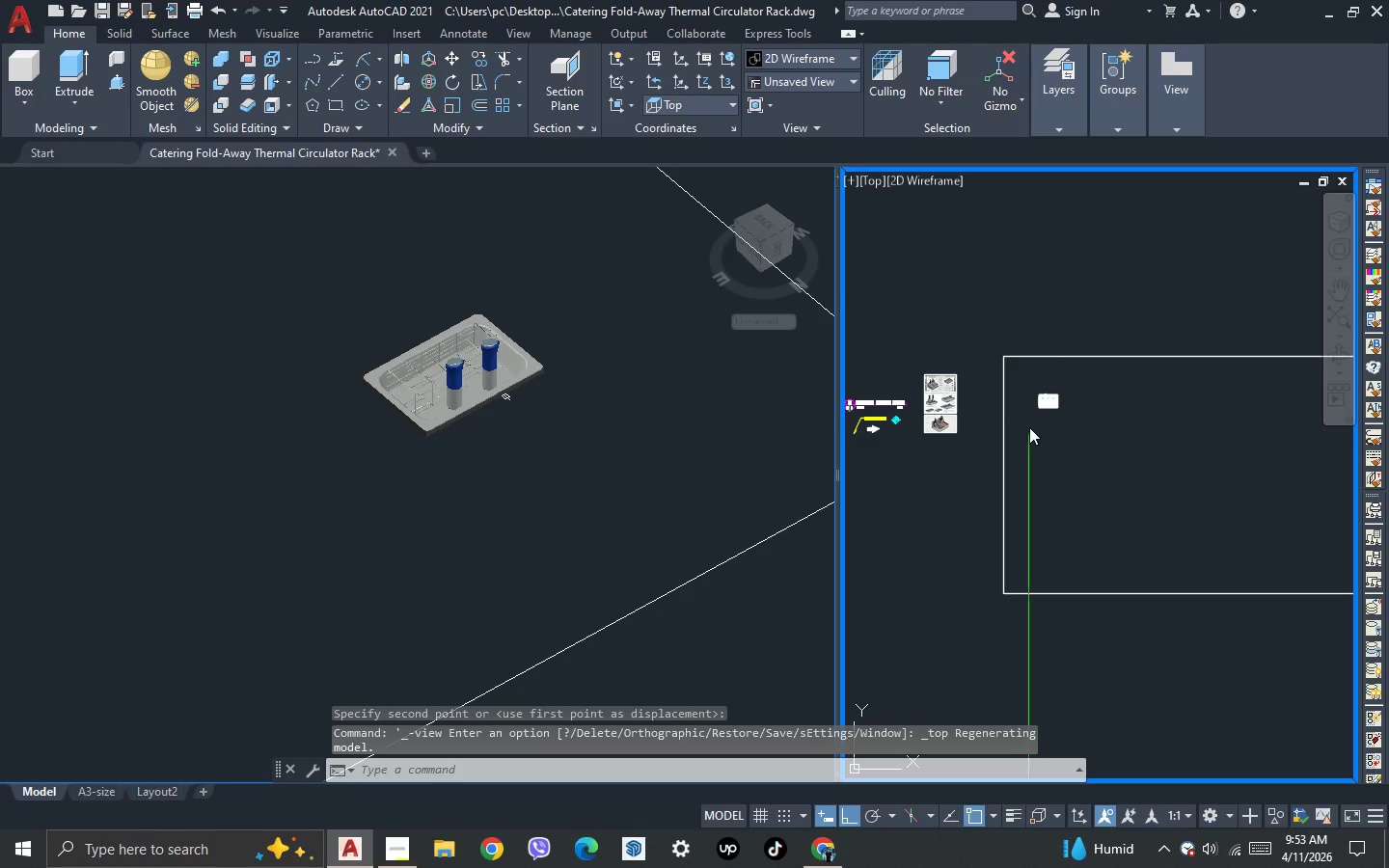 
left_click_drag(start_coordinate=[1135, 430], to_coordinate=[1133, 423])
 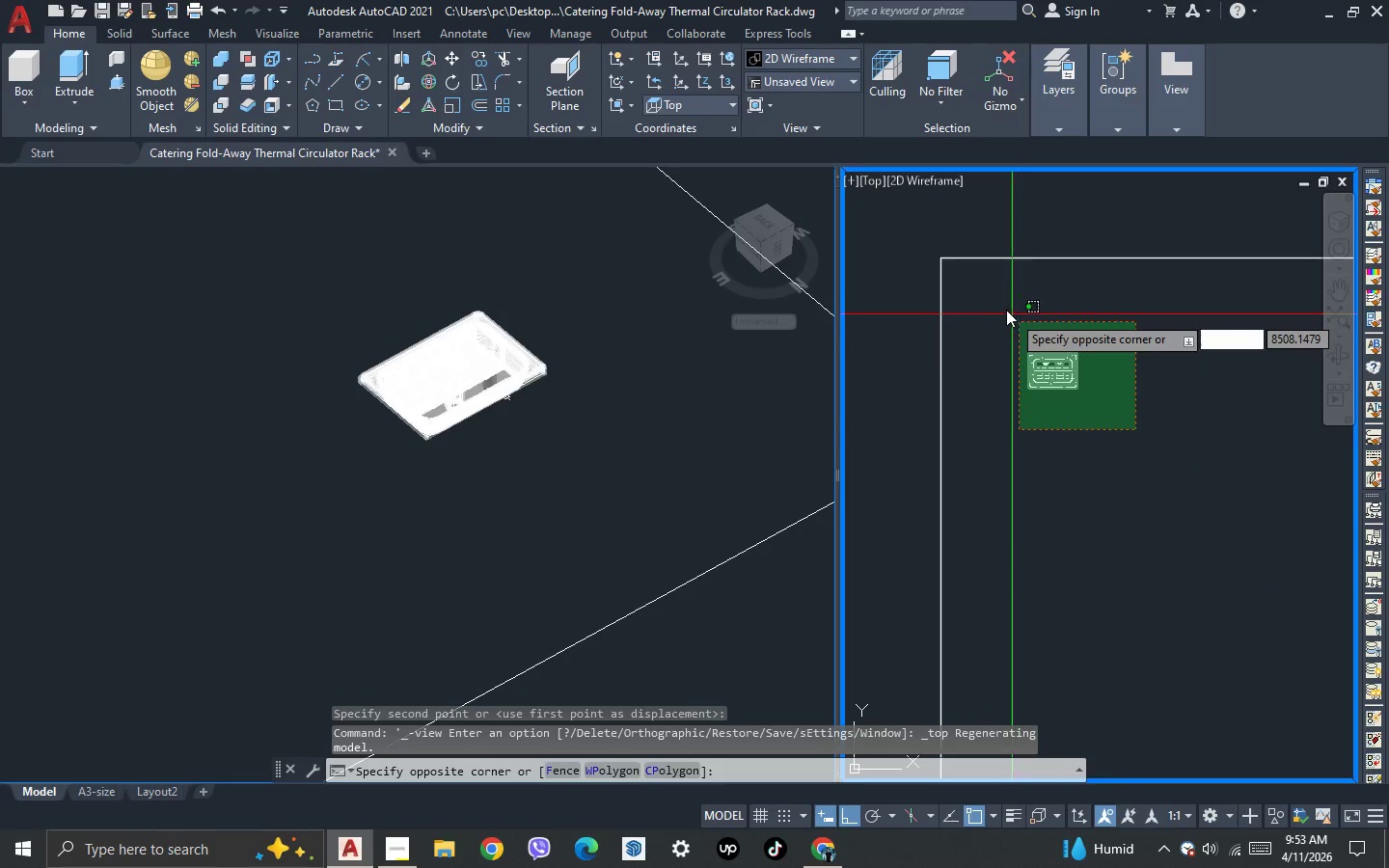 
scroll: coordinate [1044, 420], scroll_direction: up, amount: 2.0
 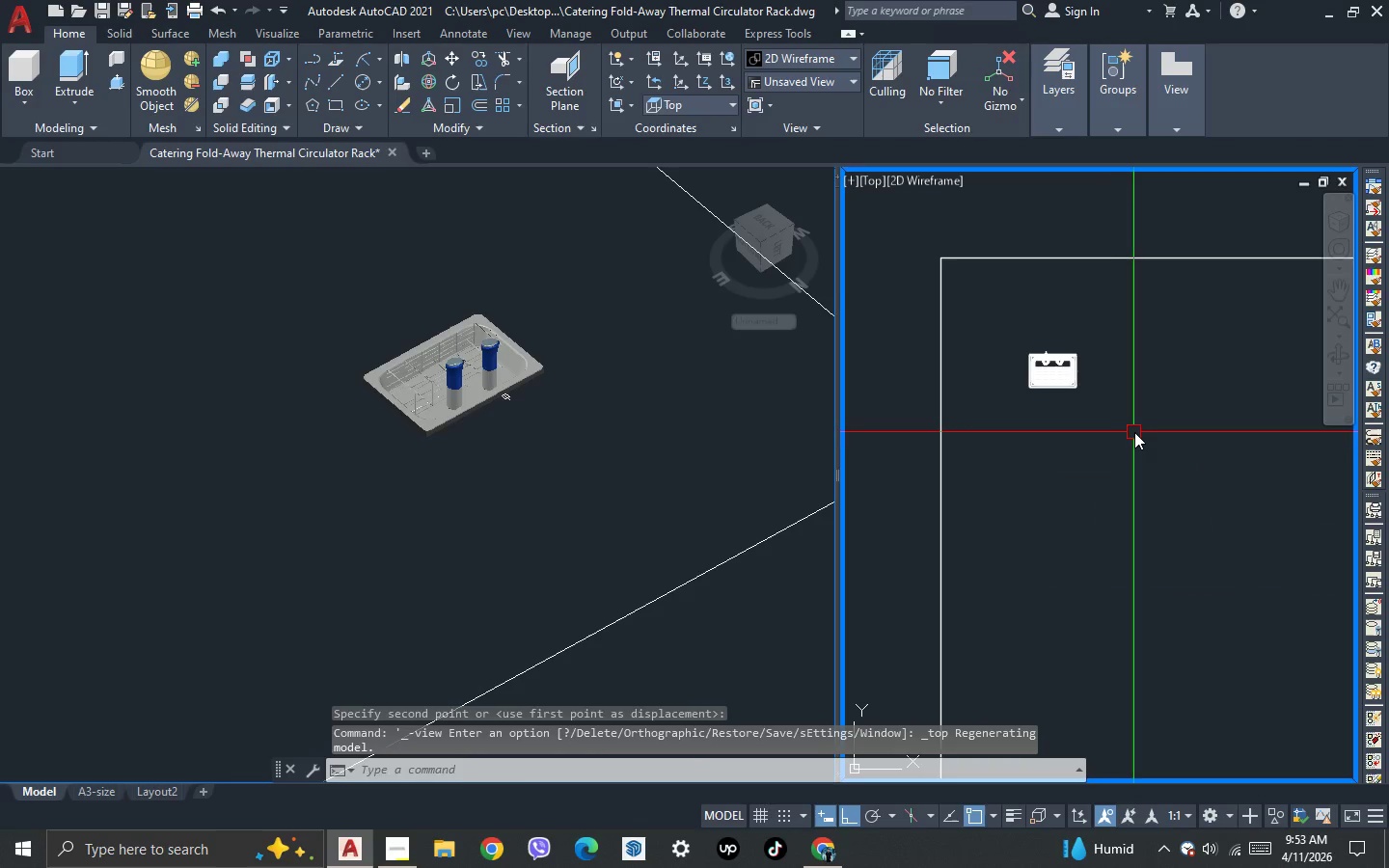 
left_click([1000, 306])
 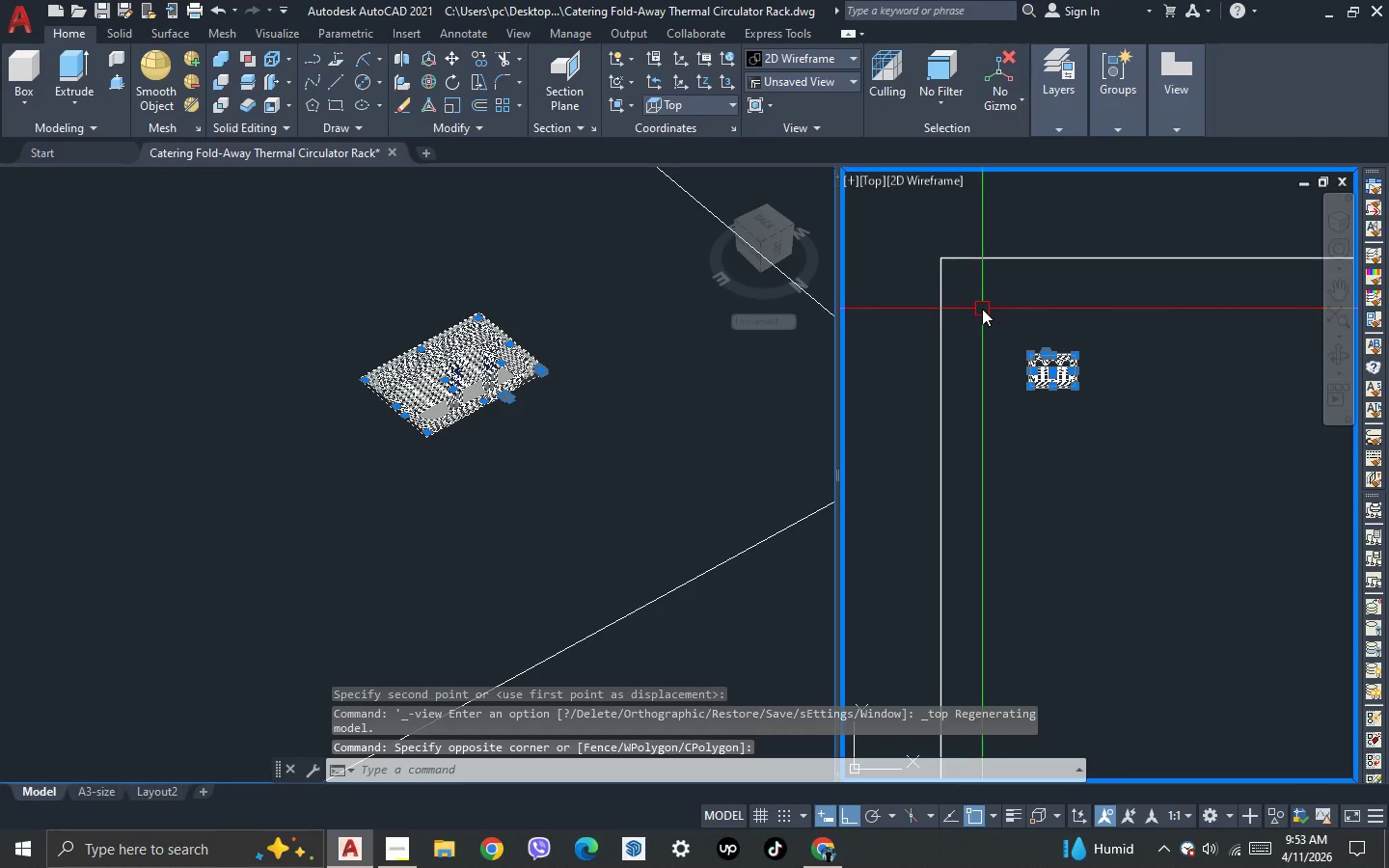 
scroll: coordinate [982, 310], scroll_direction: down, amount: 1.0
 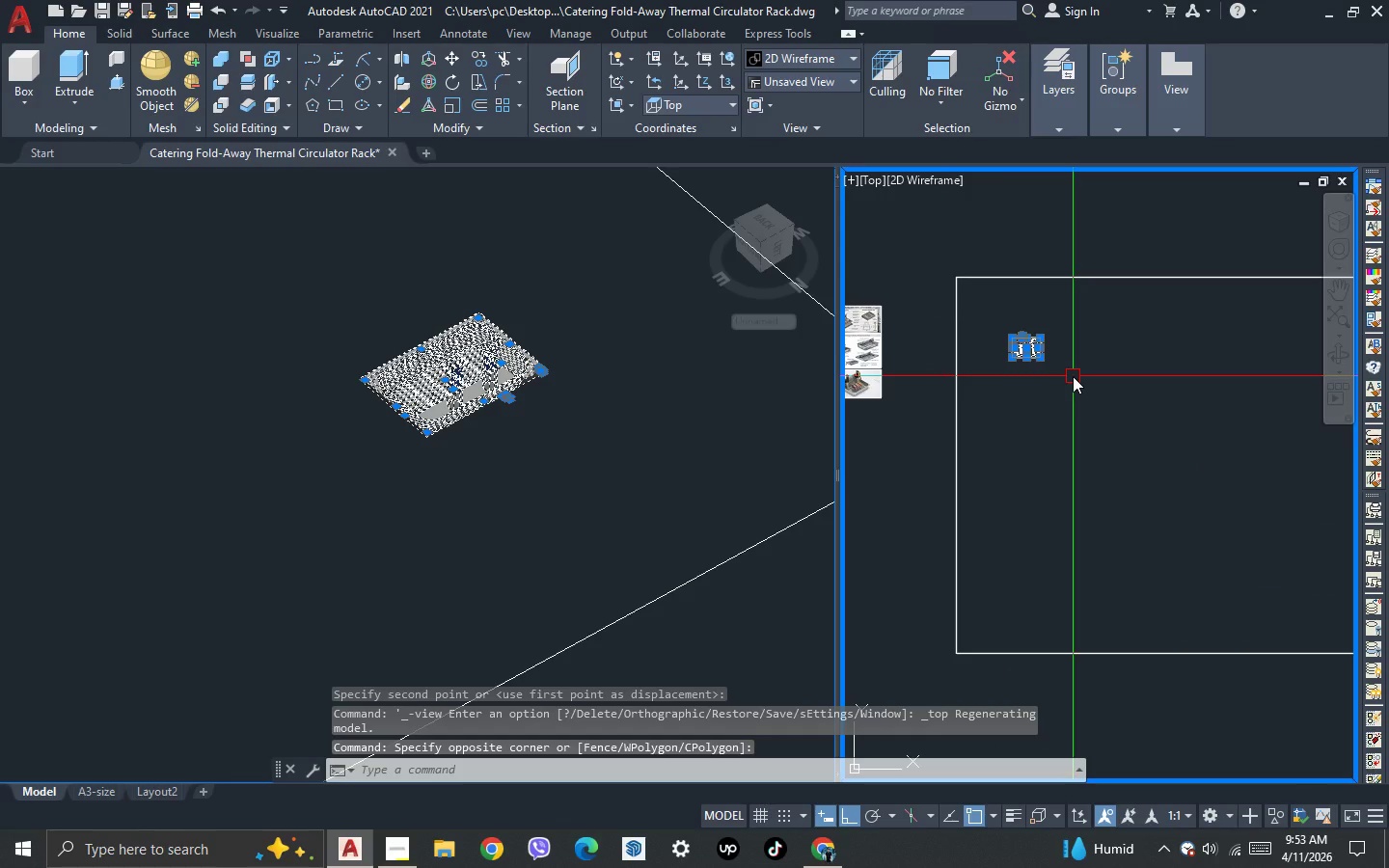 
type(co)
 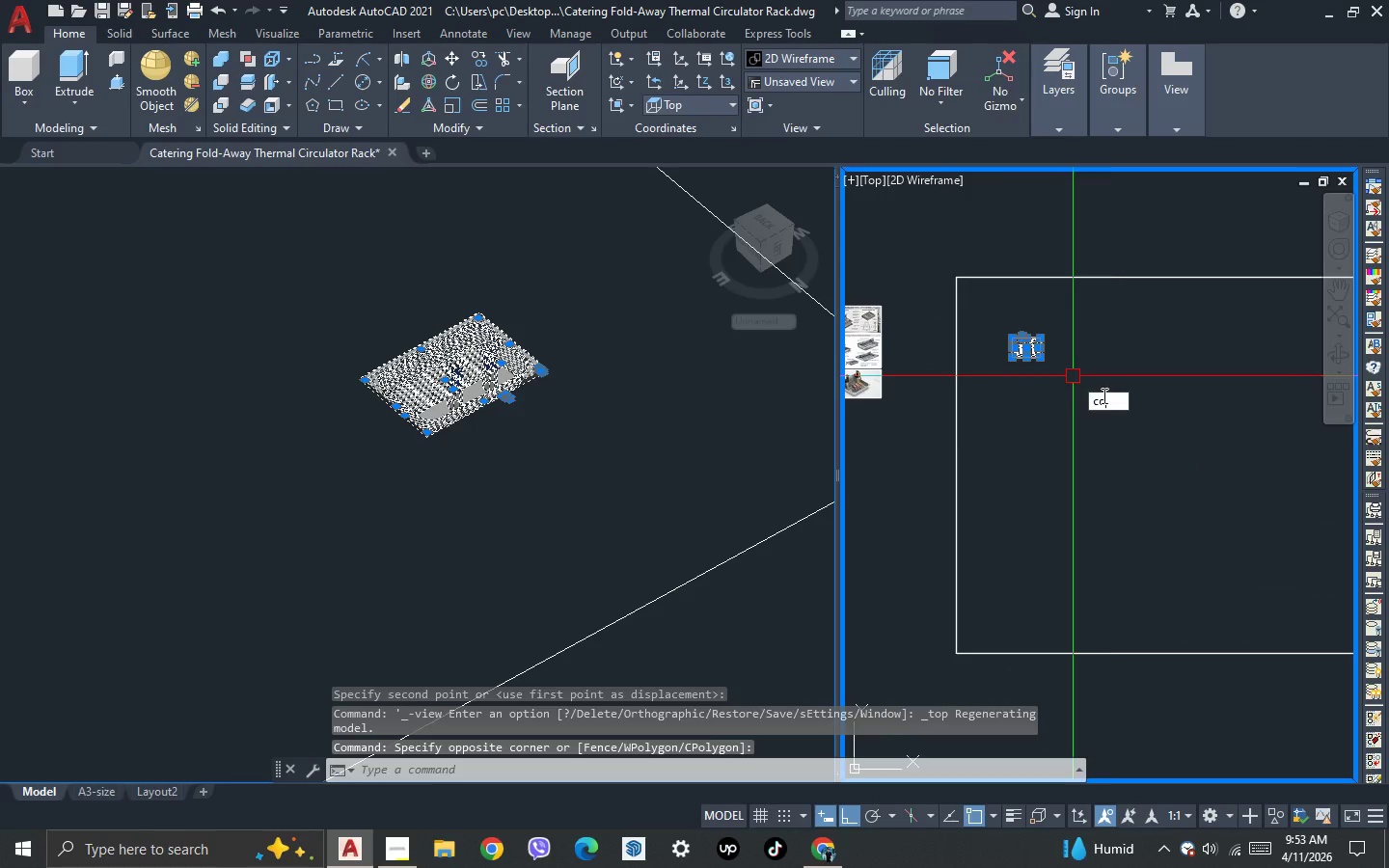 
key(Space)
 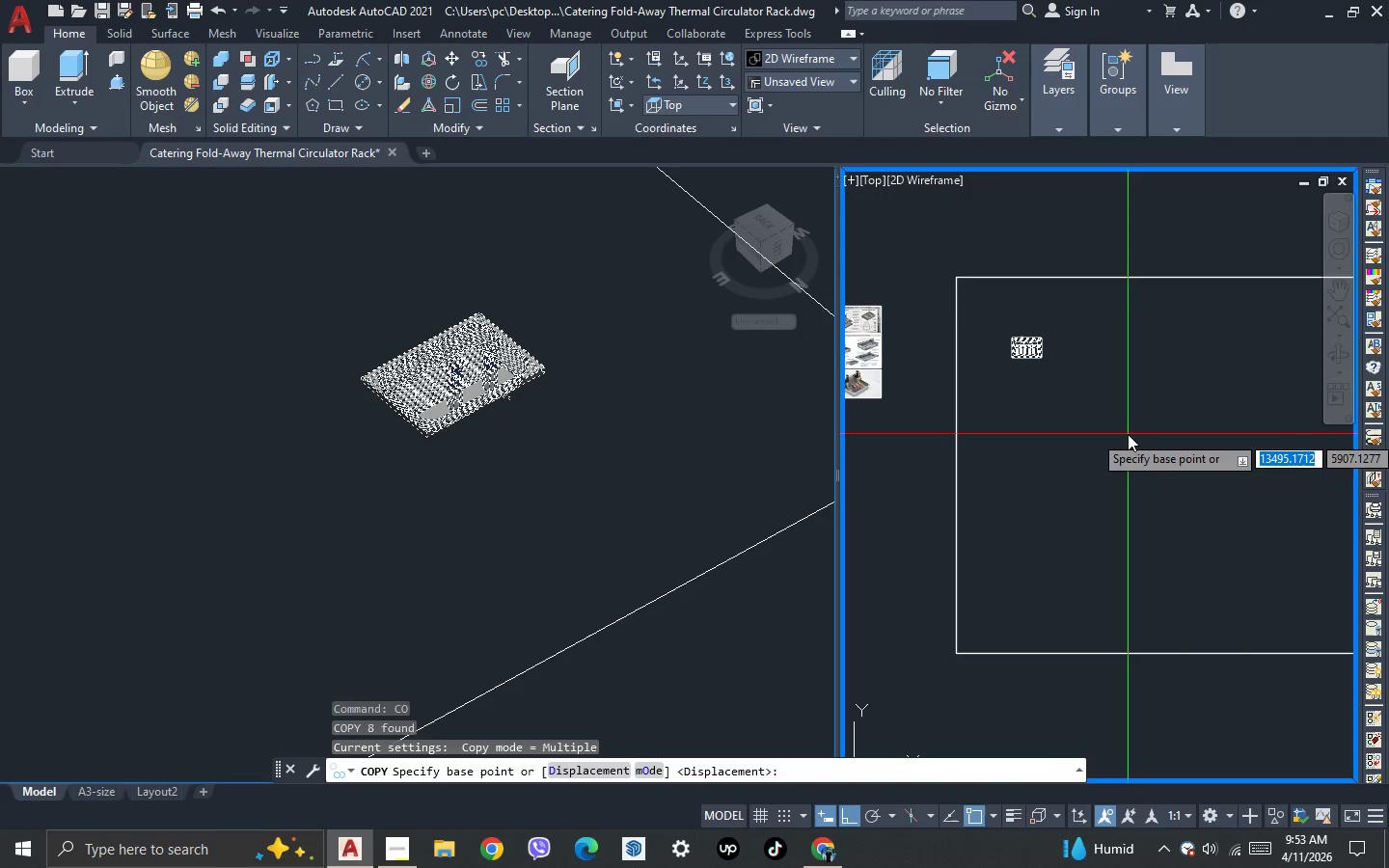 
left_click([1128, 434])
 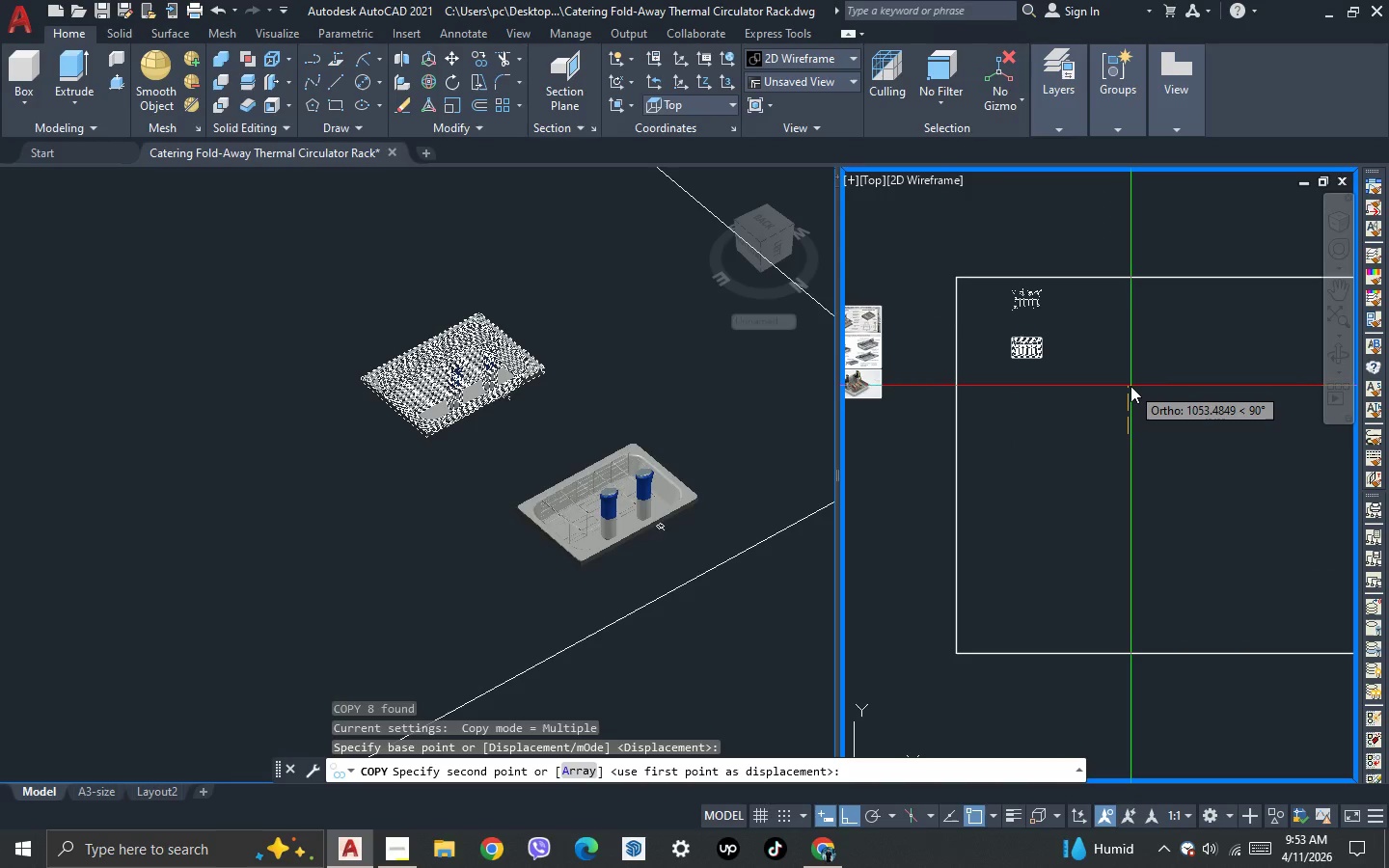 
left_click([1130, 386])
 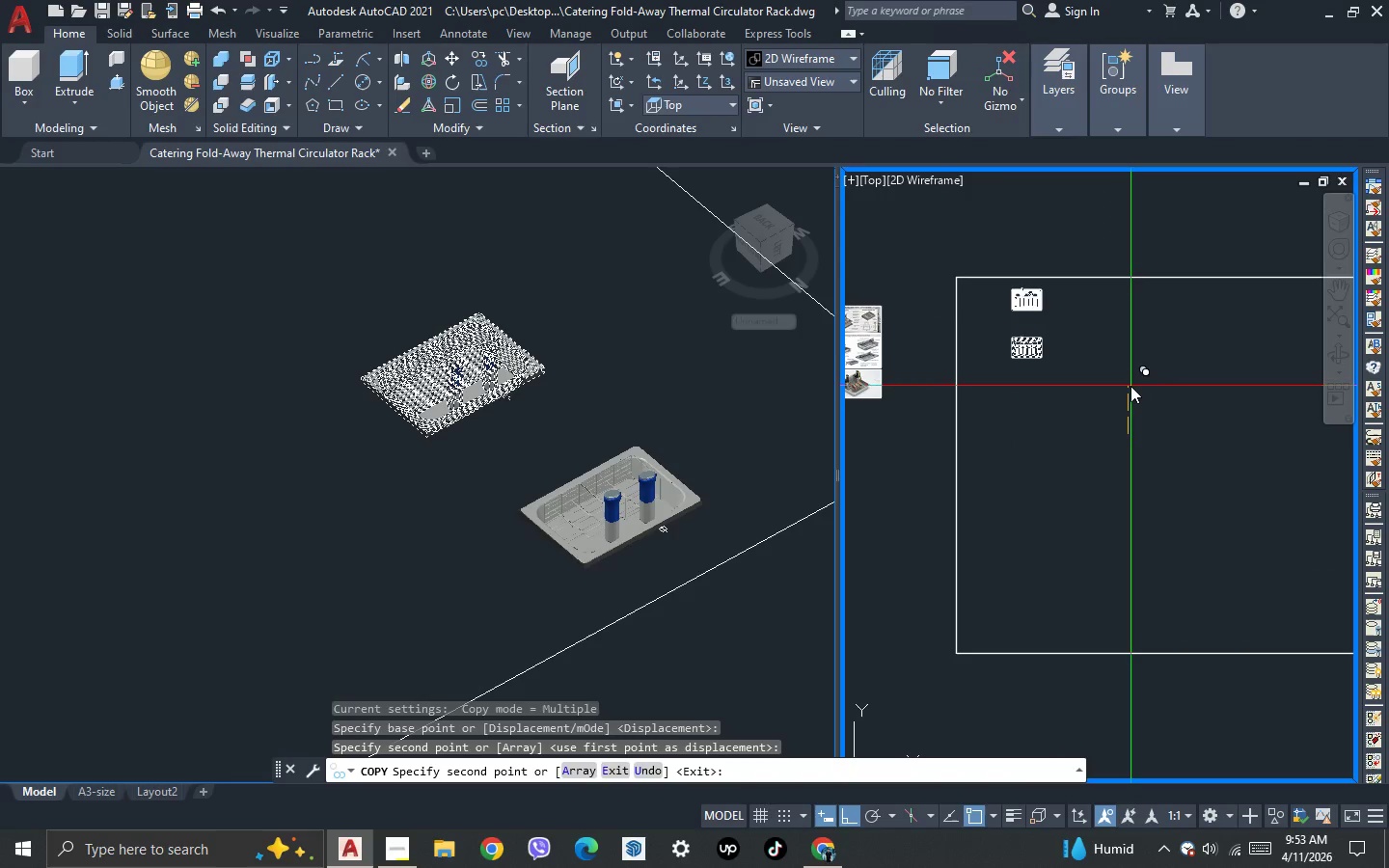 
key(Escape)
 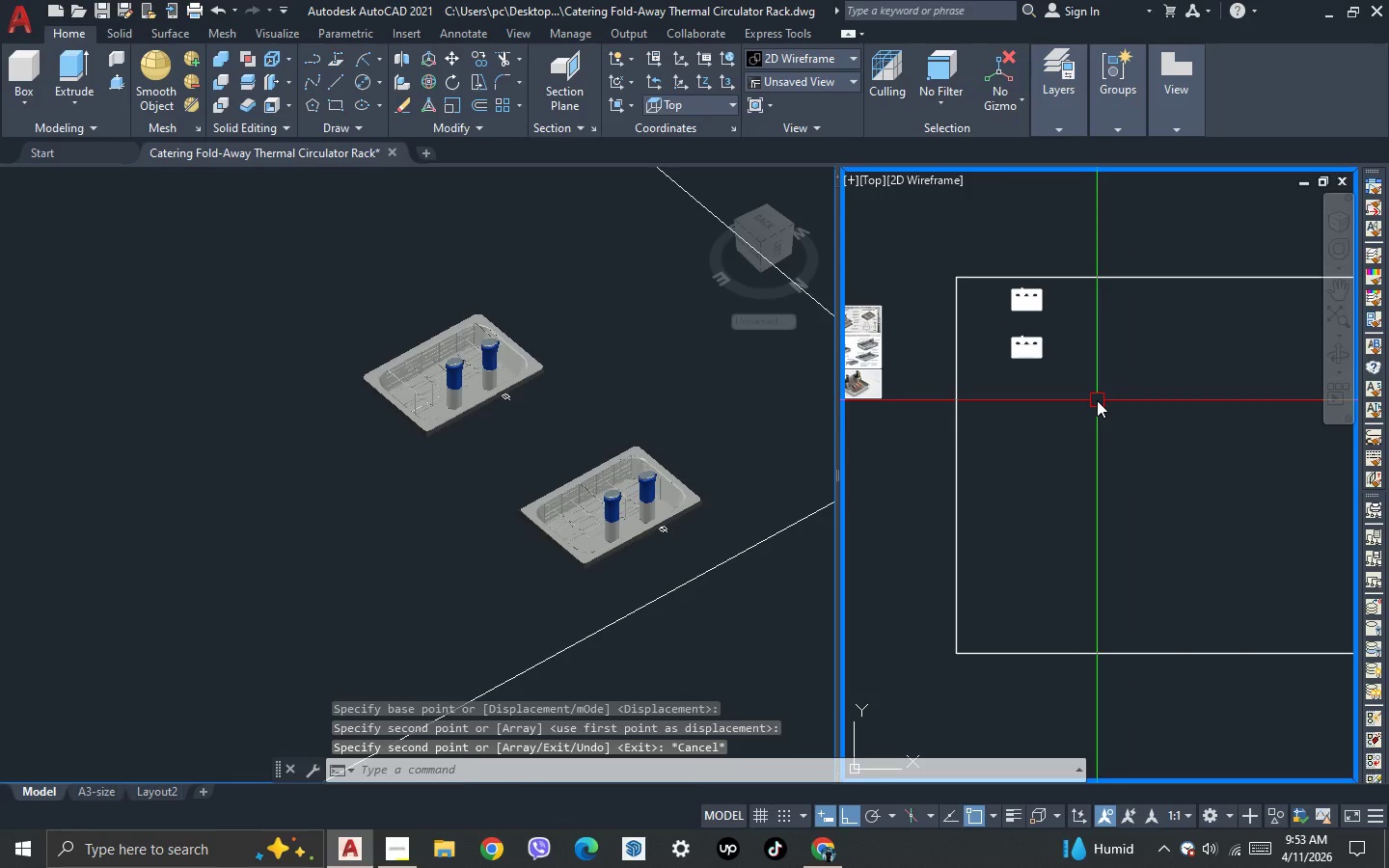 
left_click([1097, 400])
 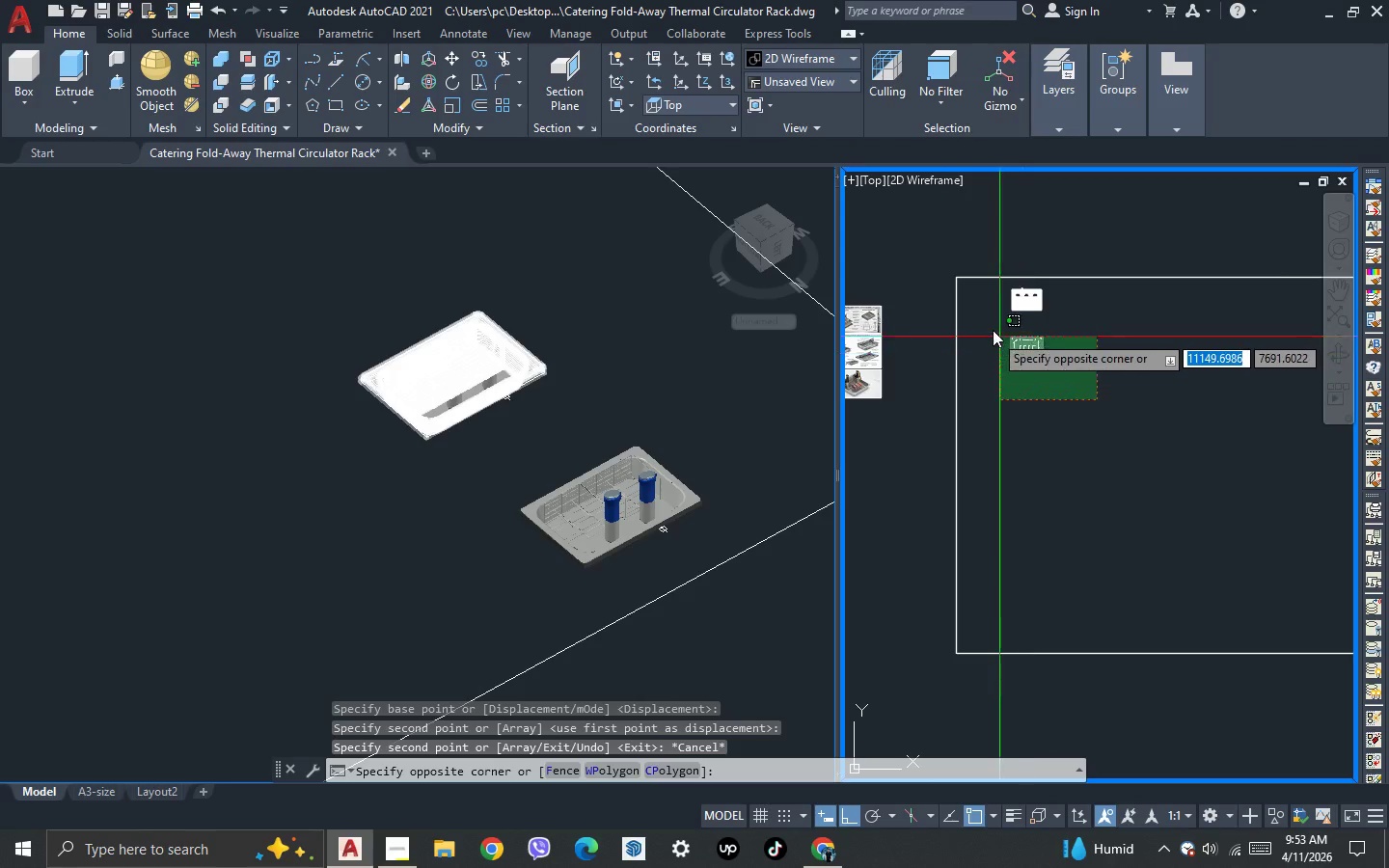 
left_click([992, 328])
 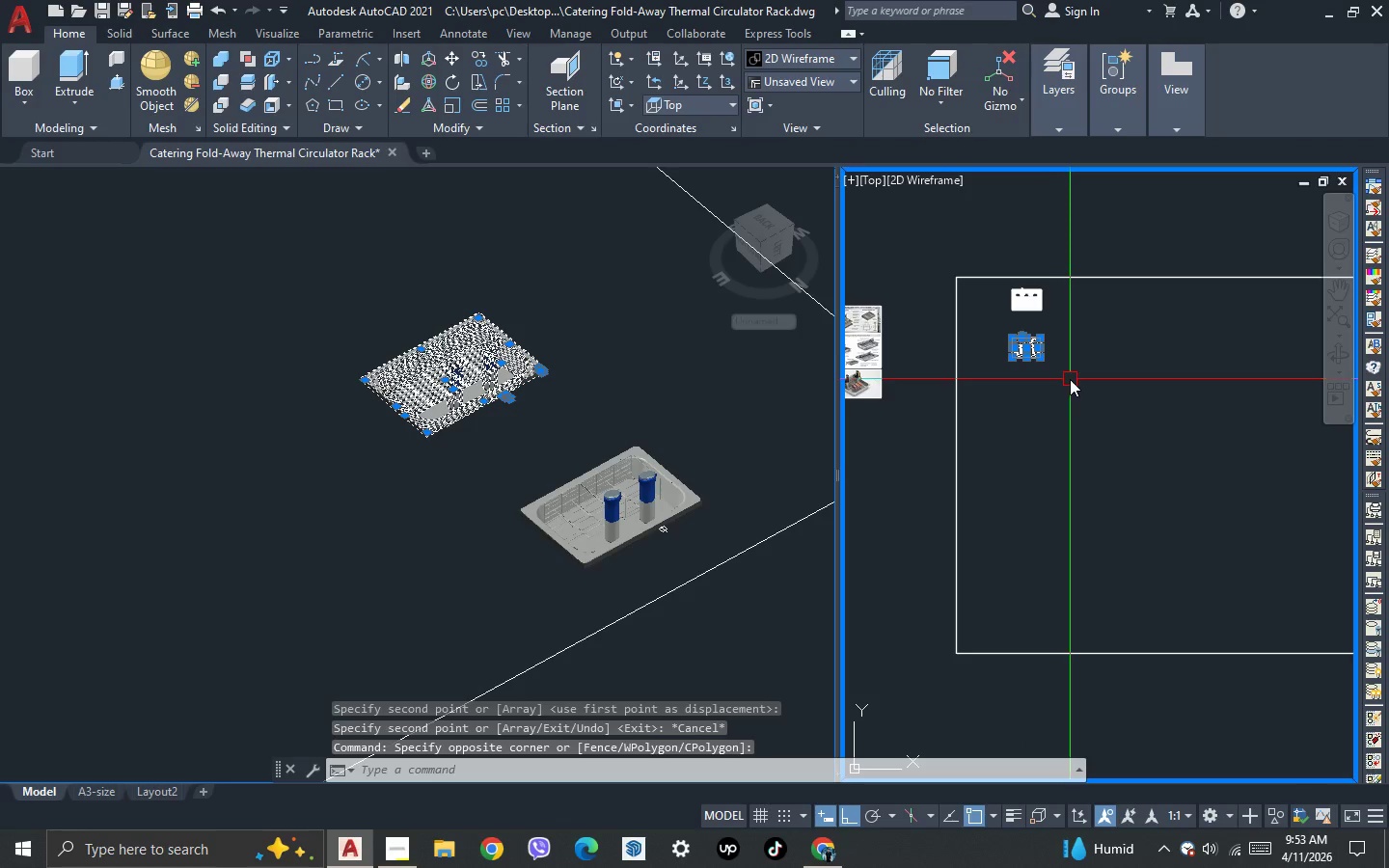 
key(M)
 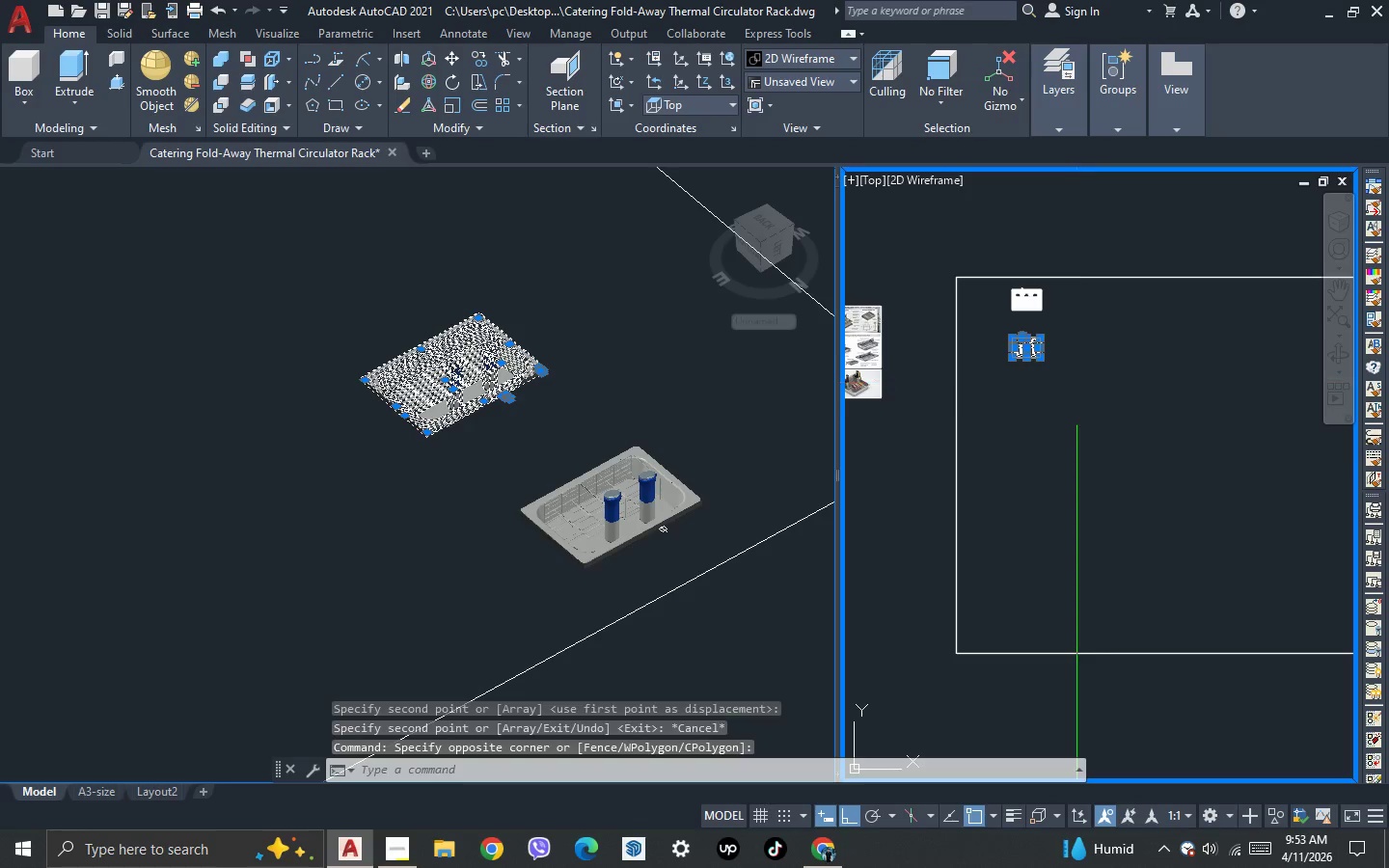 
key(Space)
 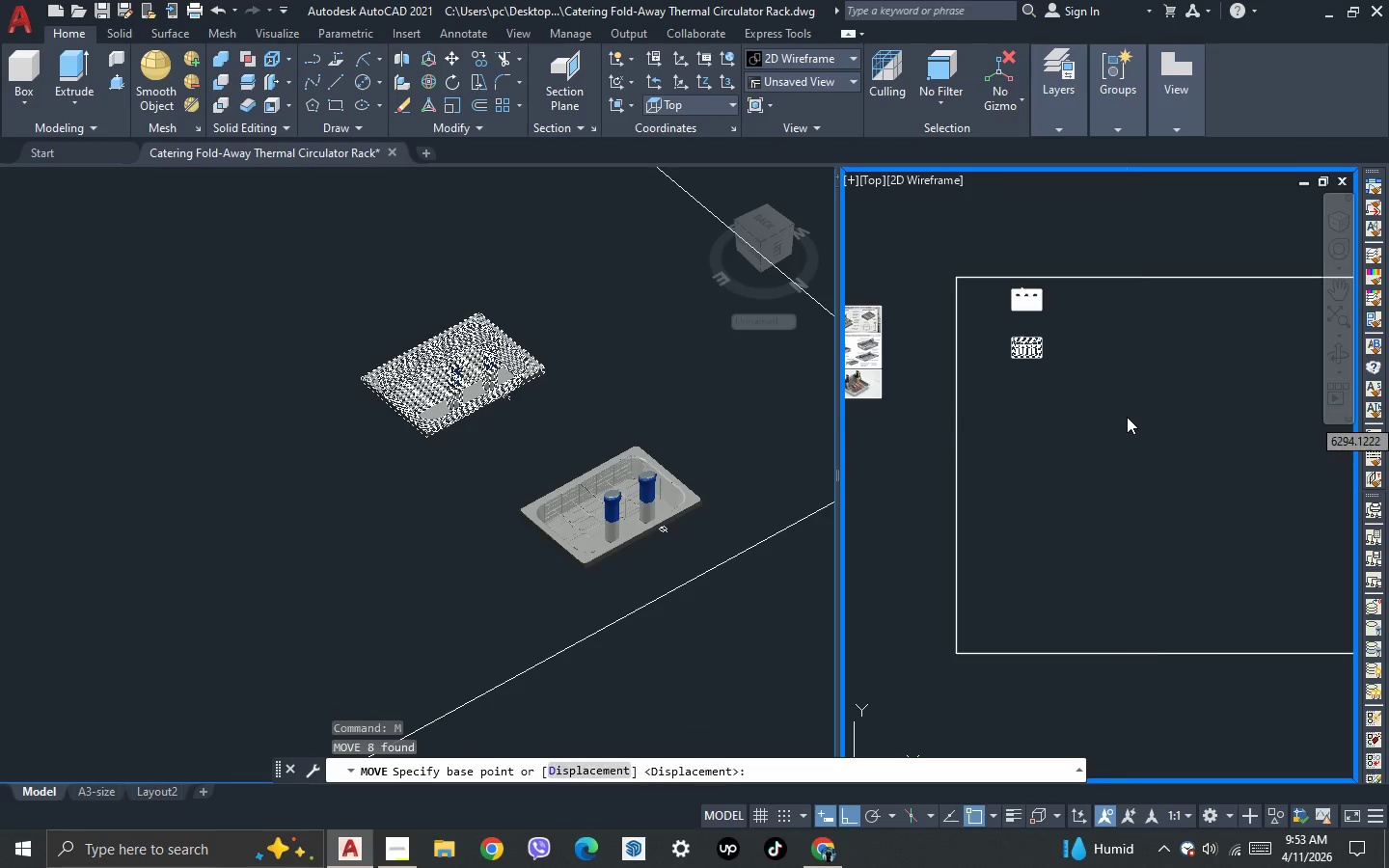 
left_click([1127, 417])
 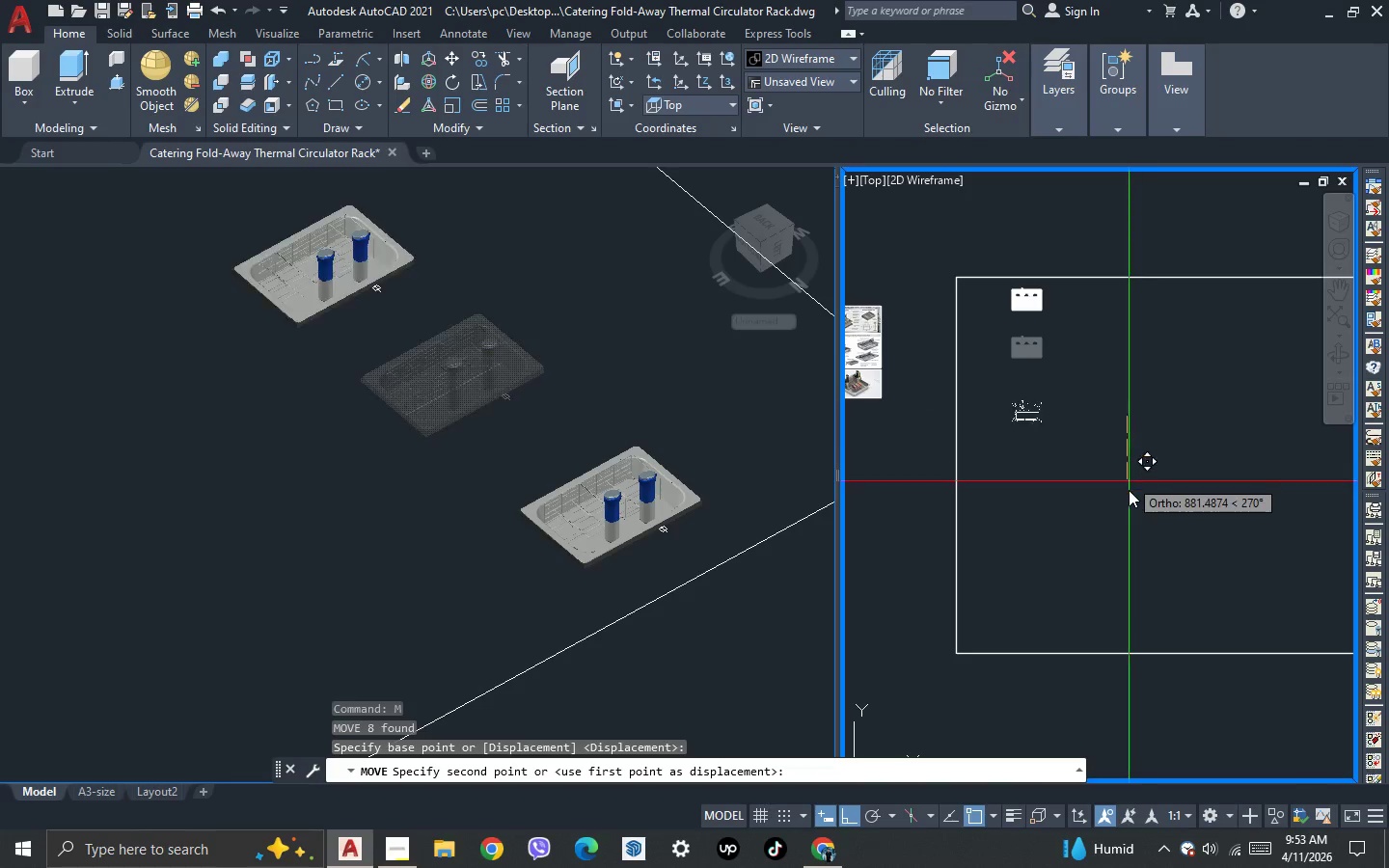 
left_click([1129, 491])
 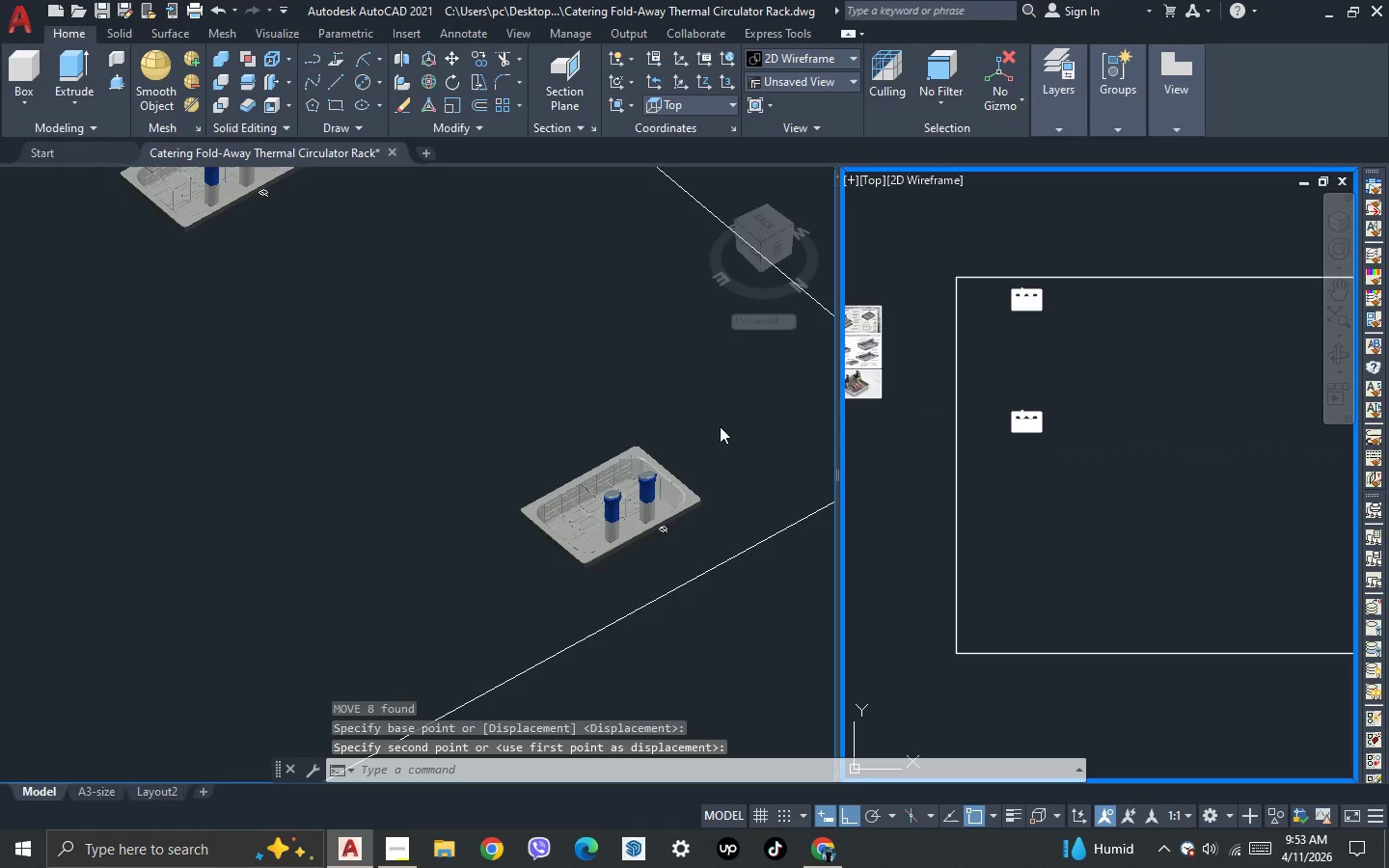 
left_click([597, 375])
 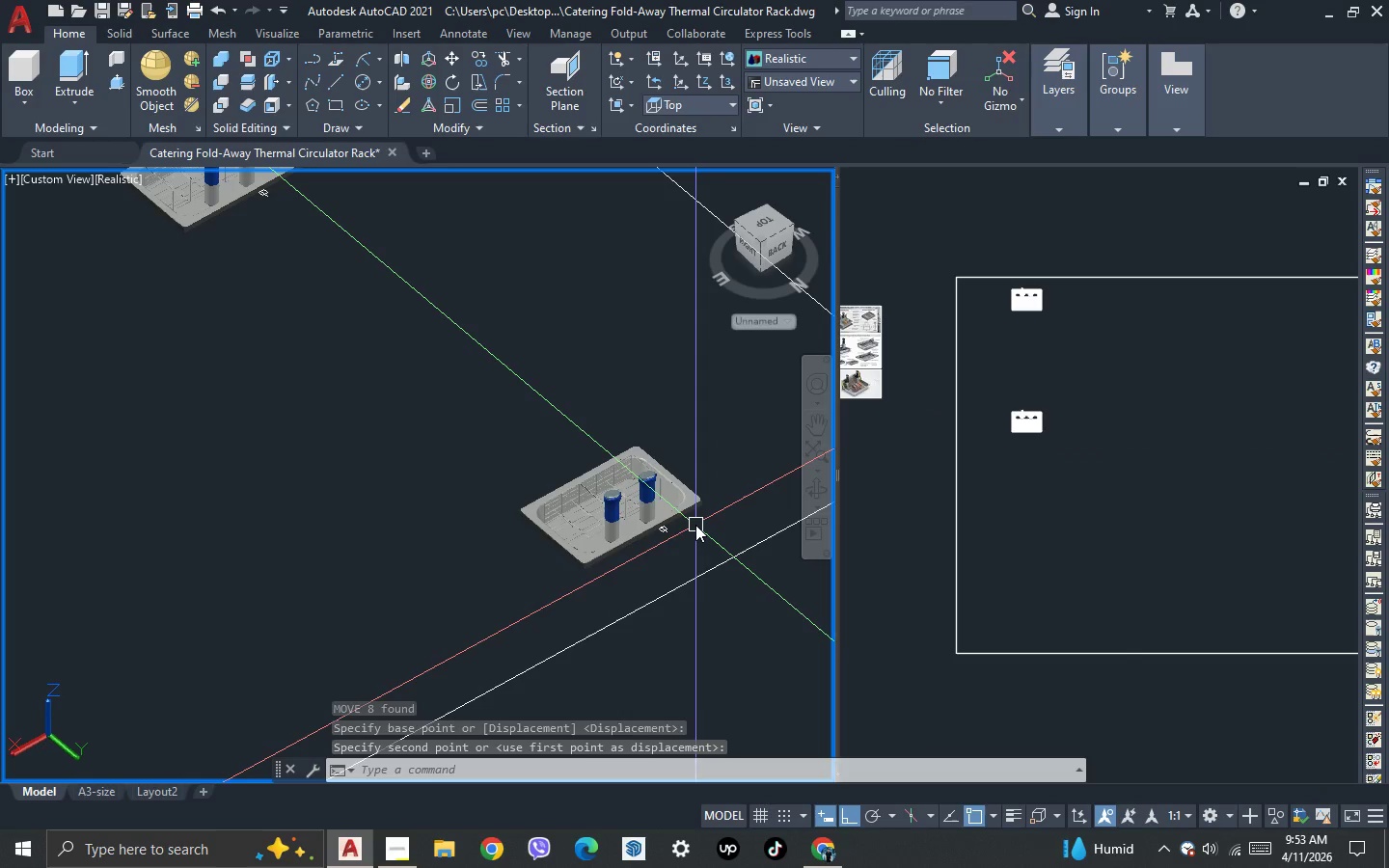 
scroll: coordinate [642, 501], scroll_direction: down, amount: 2.0
 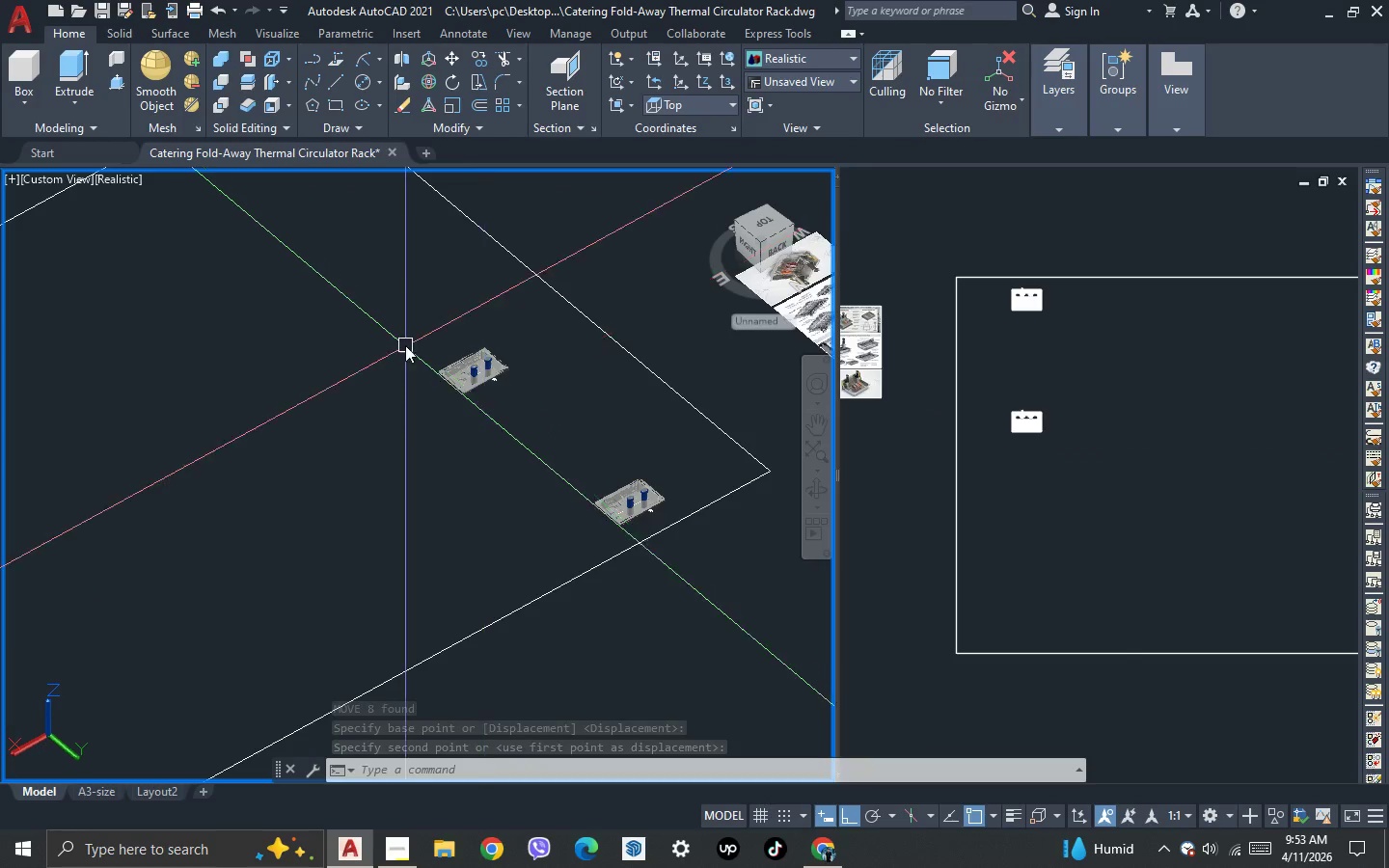 
scroll: coordinate [474, 376], scroll_direction: up, amount: 9.0
 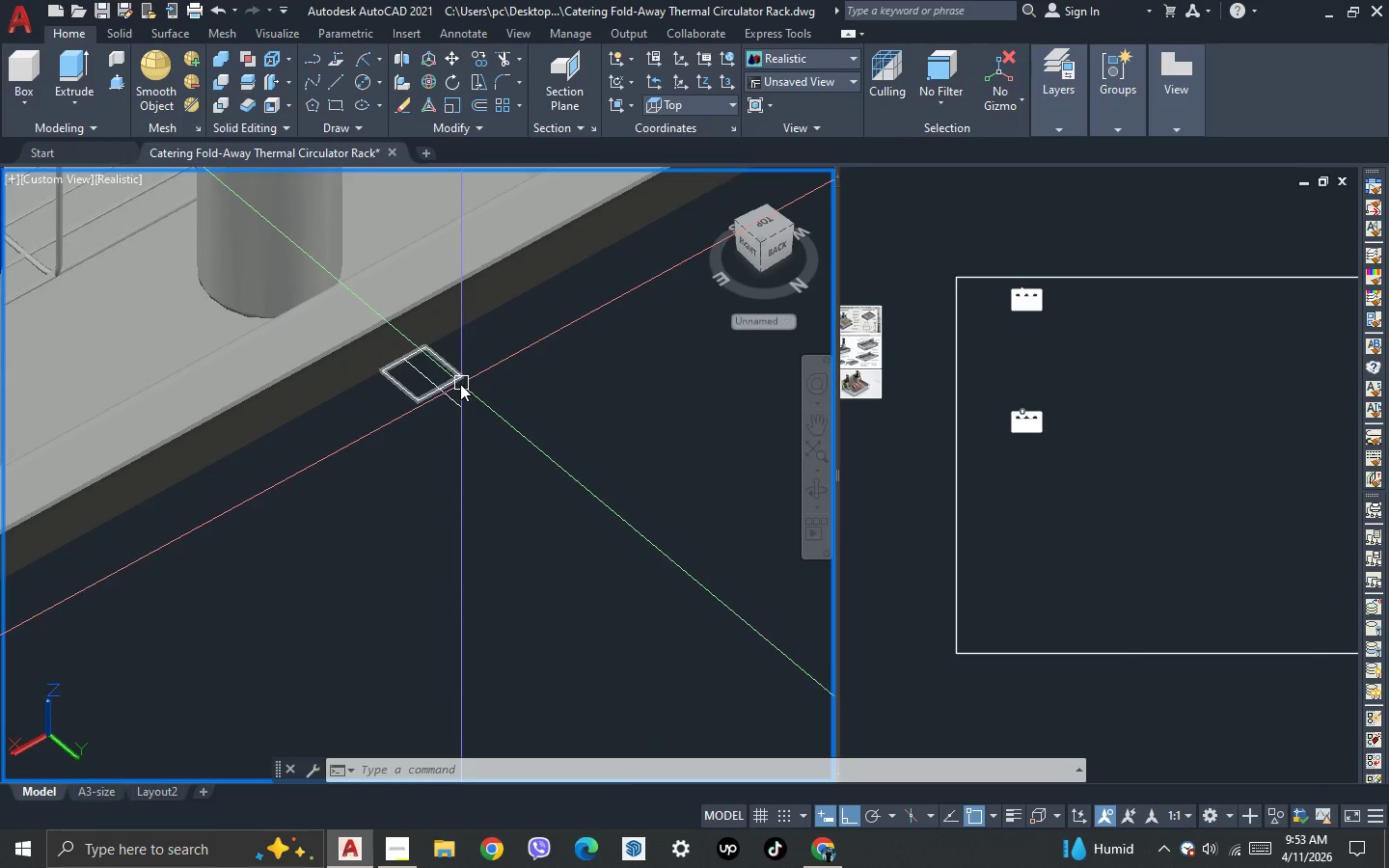 
left_click([460, 384])
 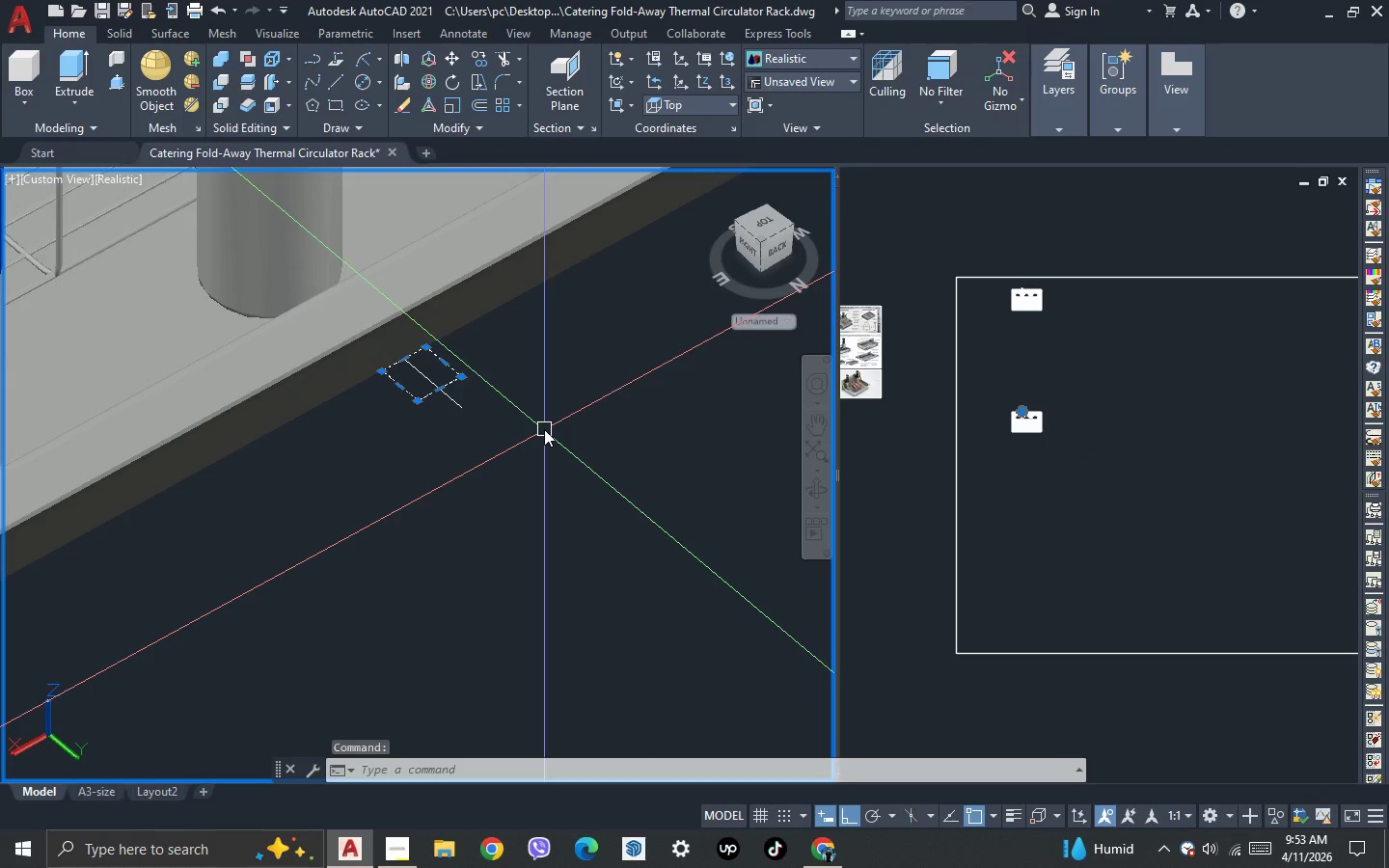 
scroll: coordinate [544, 429], scroll_direction: down, amount: 3.0
 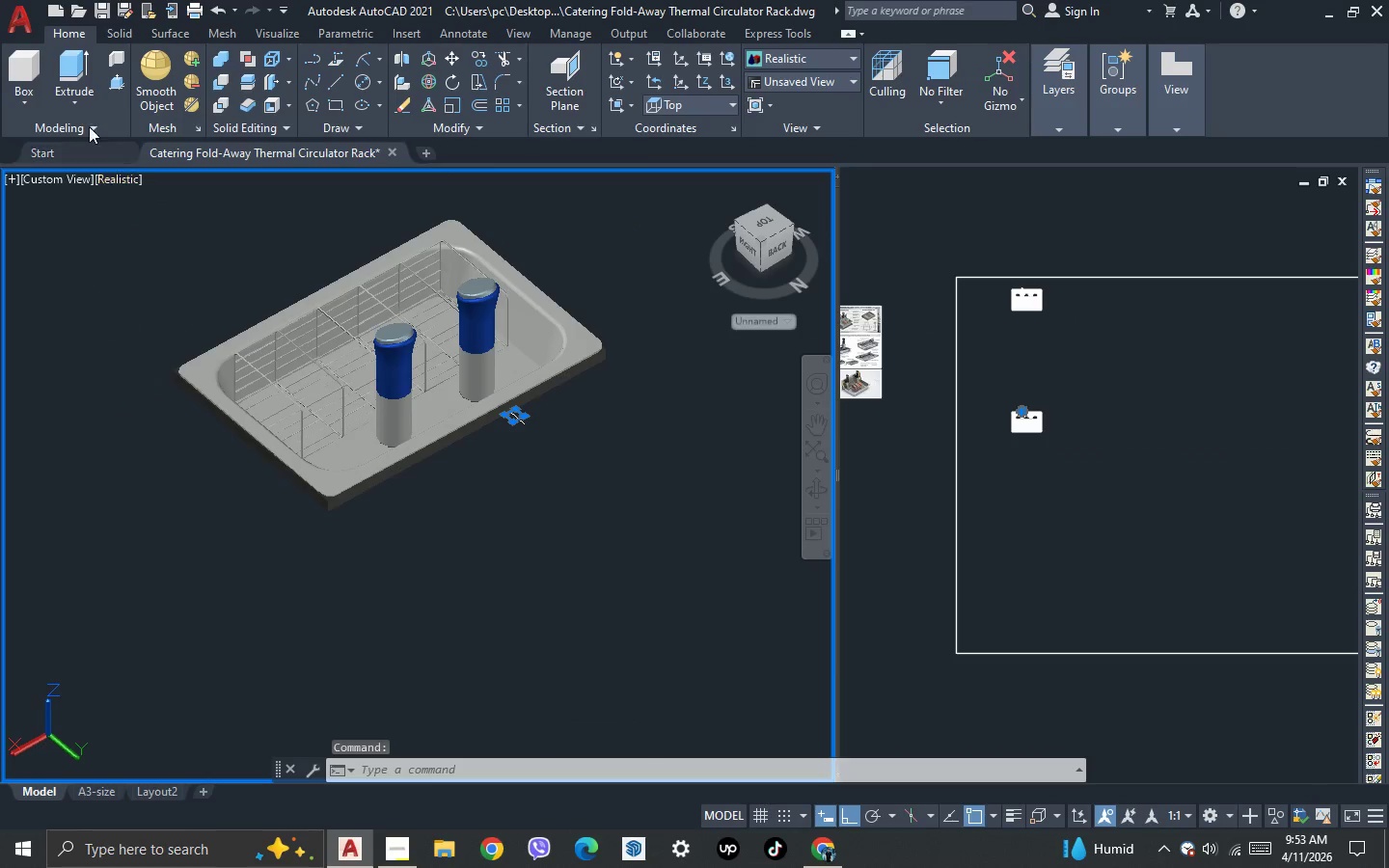 
left_click([73, 67])
 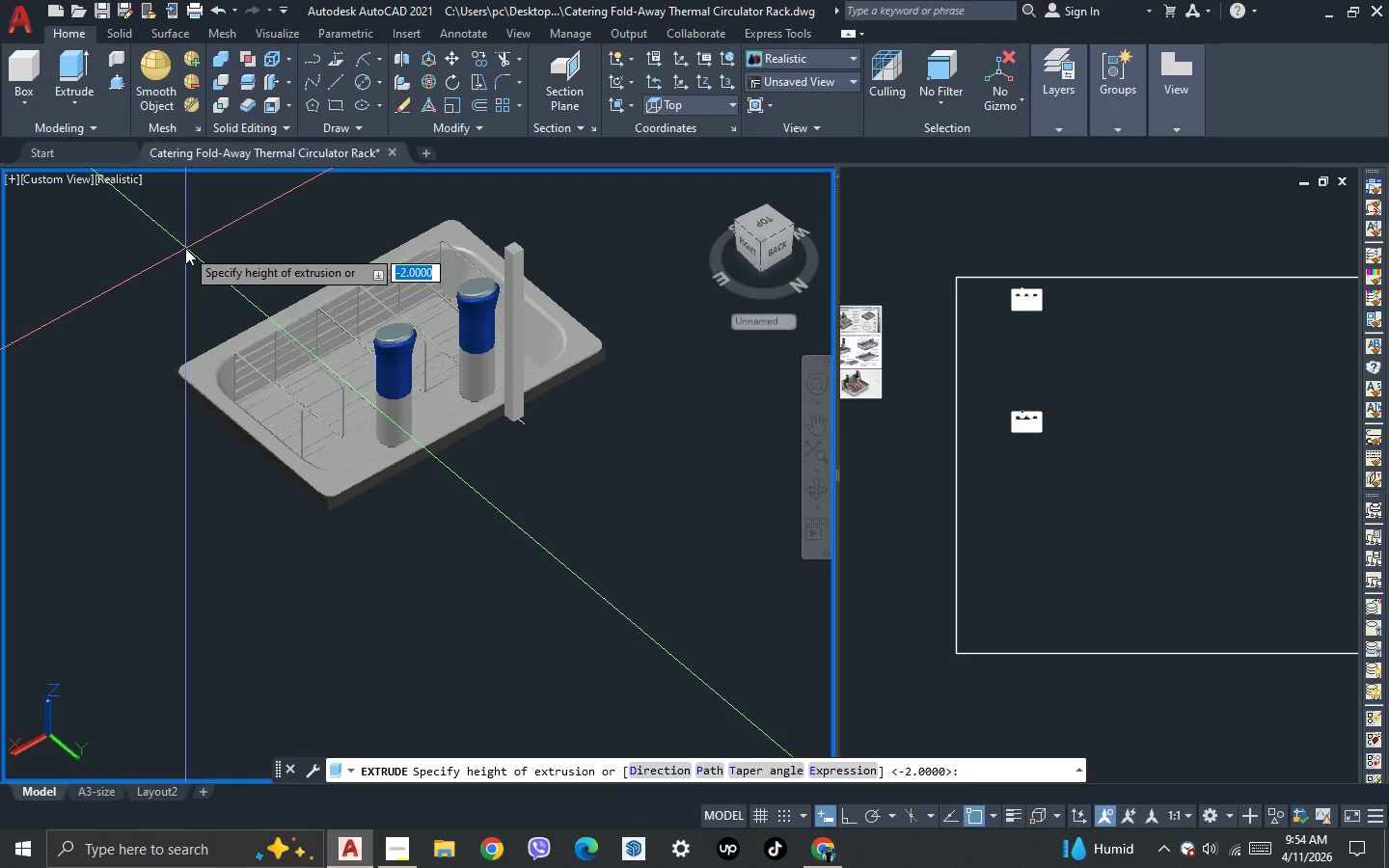 
wait(24.11)
 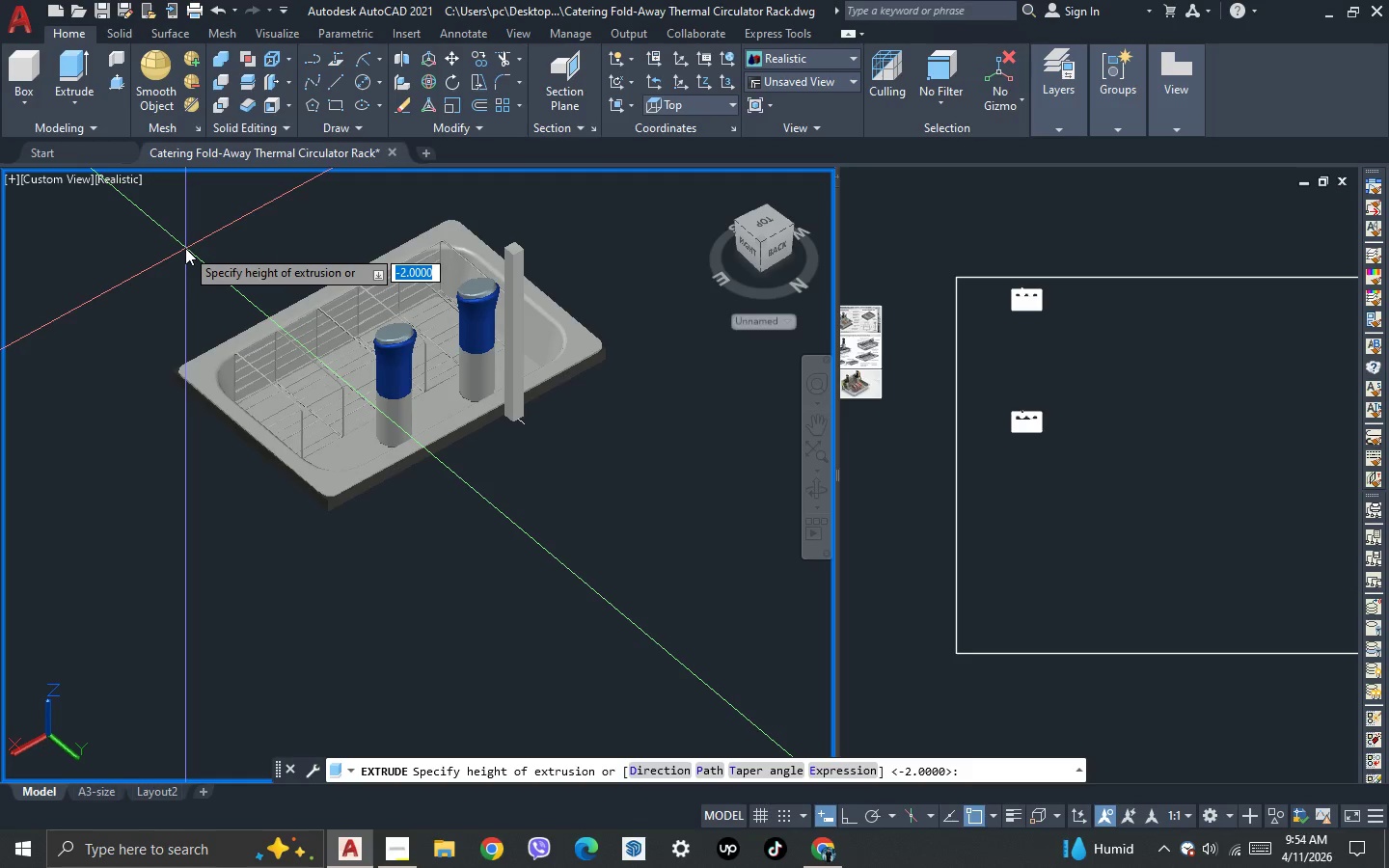 
key(Escape)
 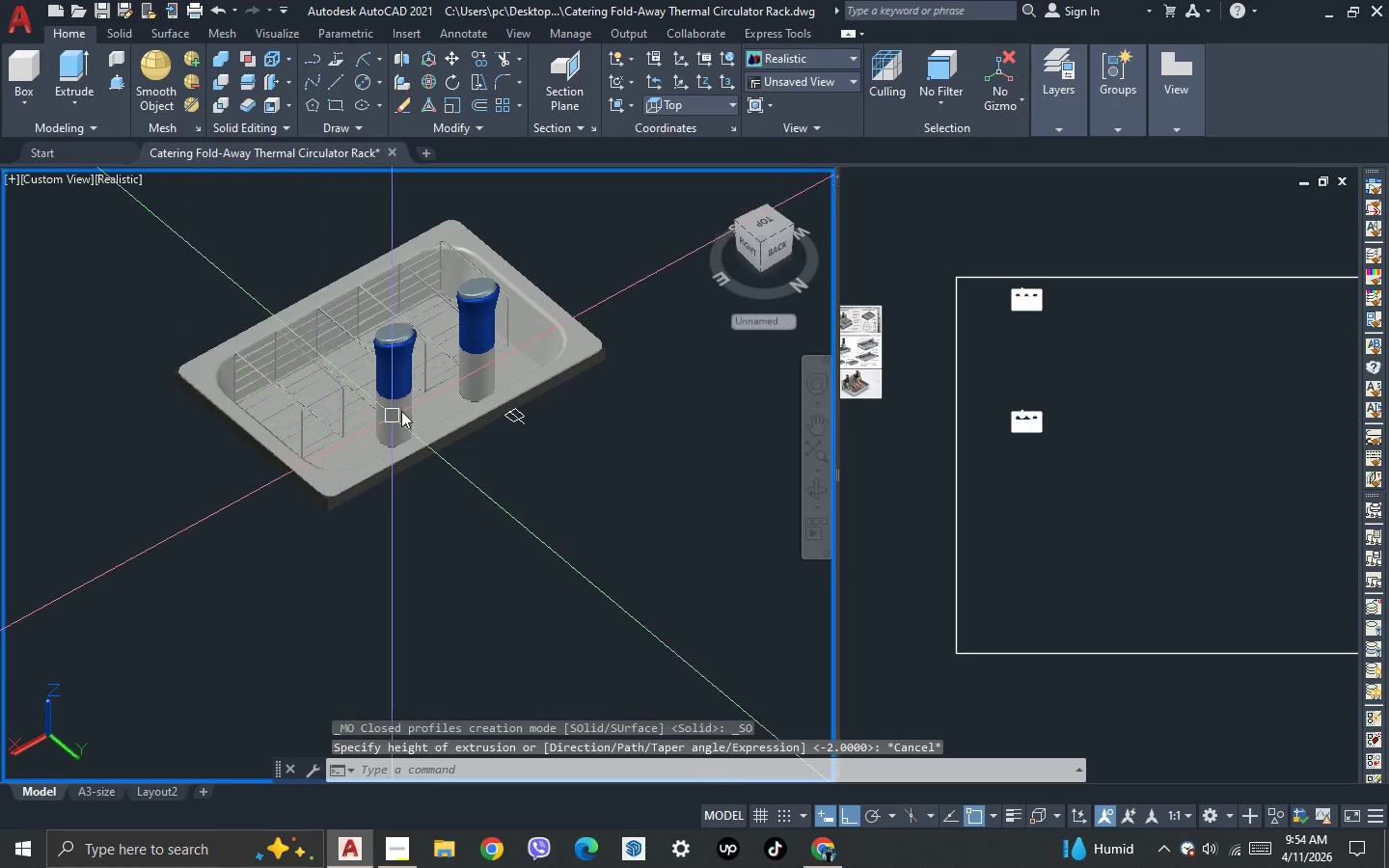 
scroll: coordinate [436, 405], scroll_direction: up, amount: 2.0
 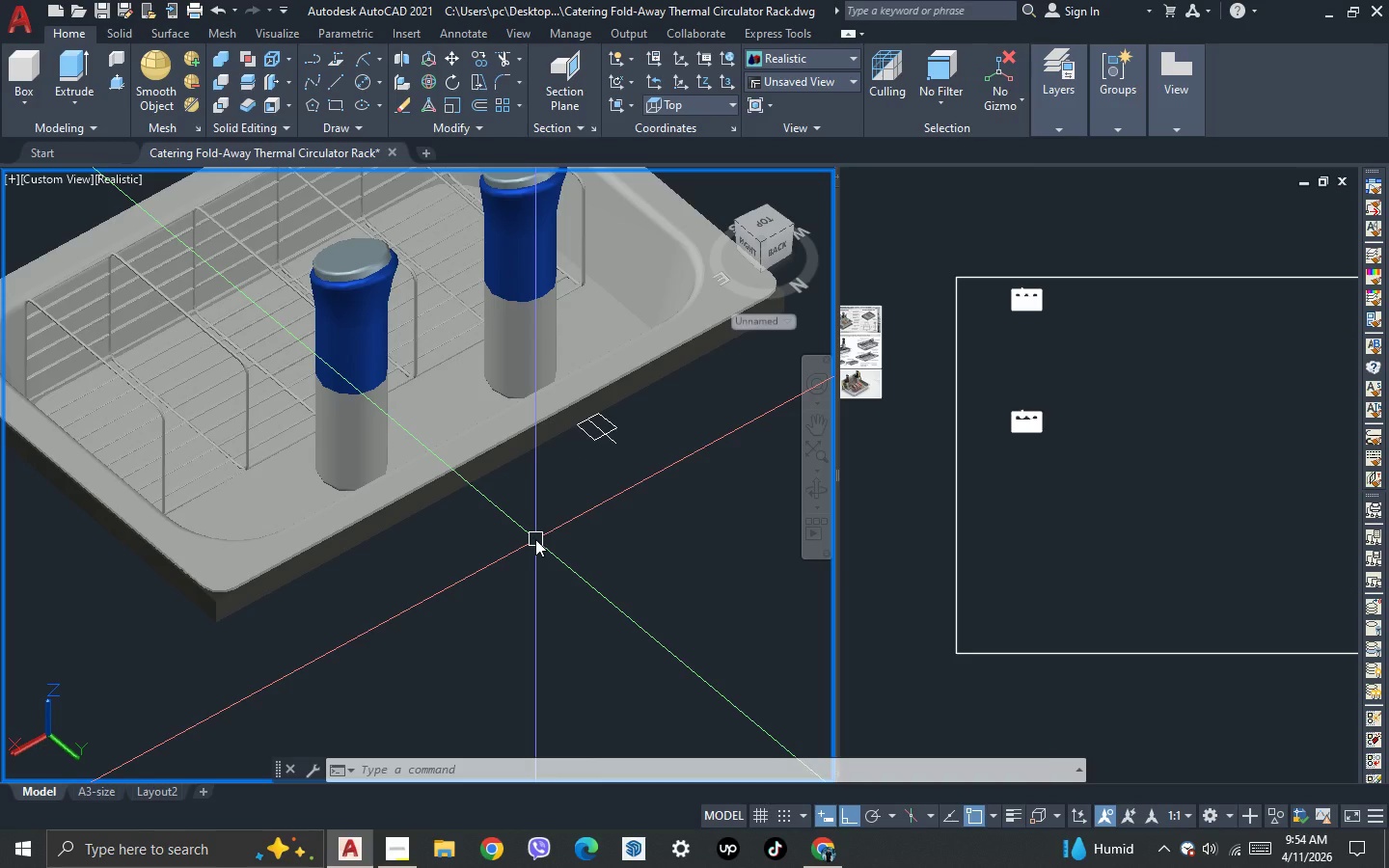 
wait(39.08)
 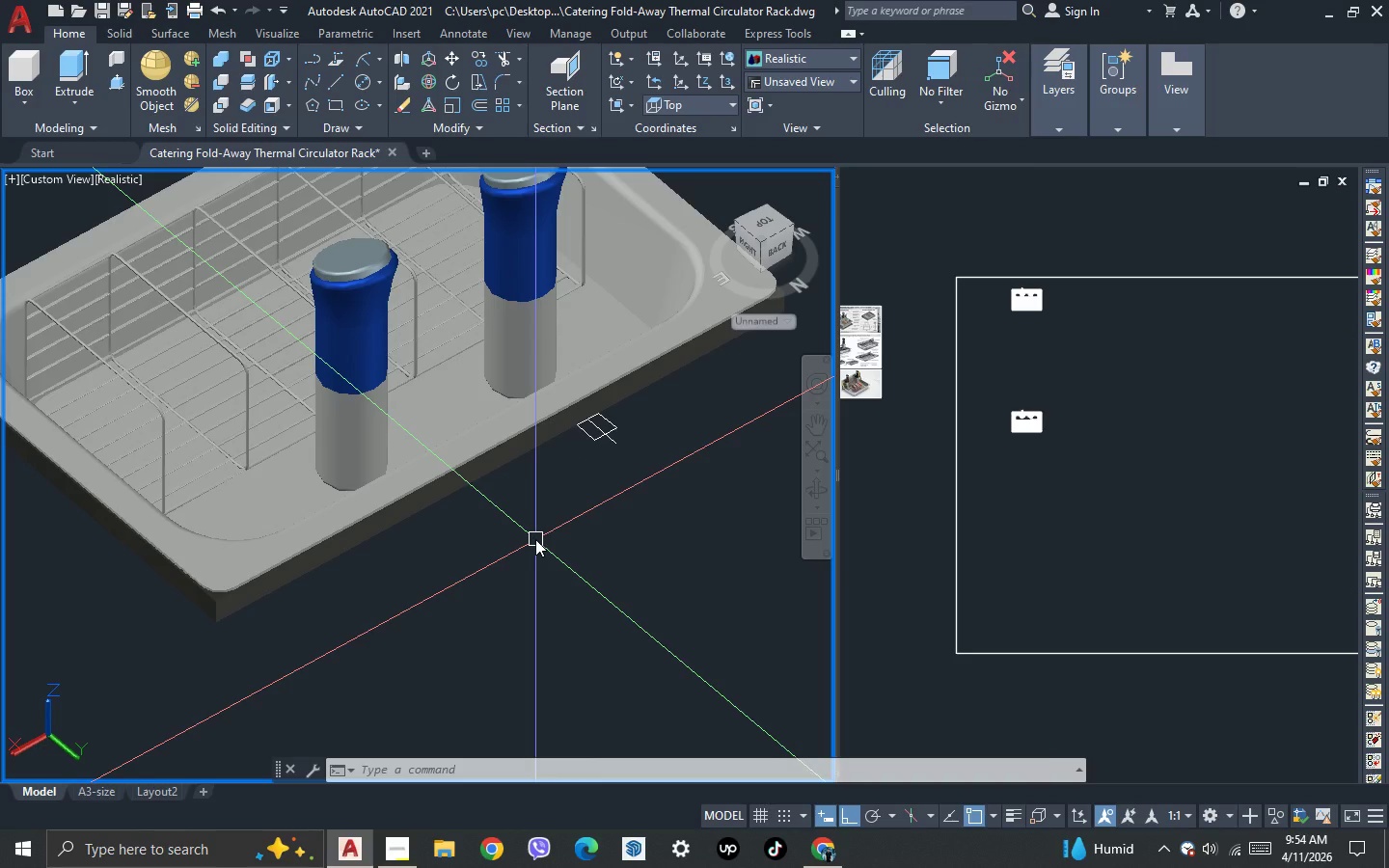 
key(Escape)
 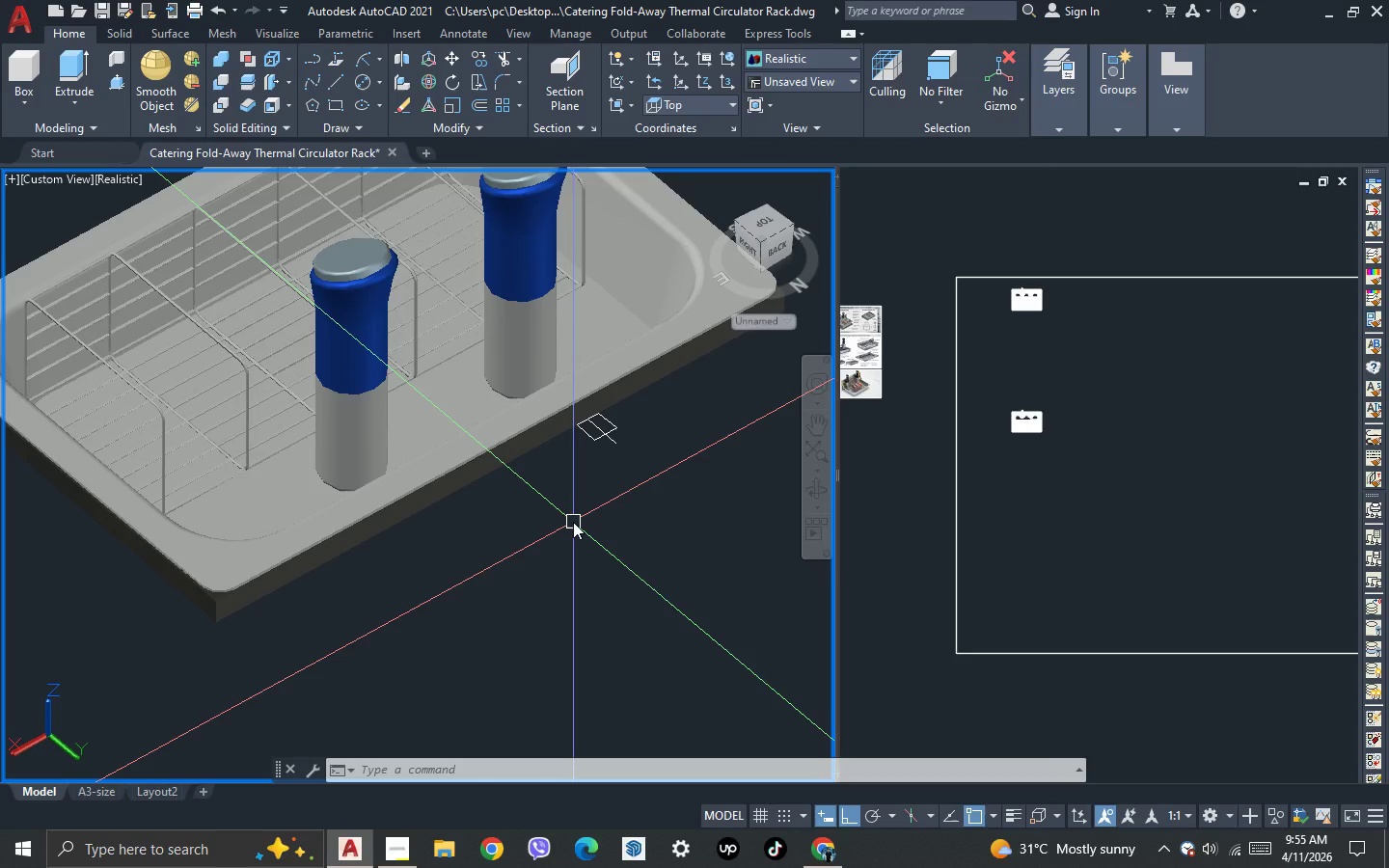 
wait(20.02)
 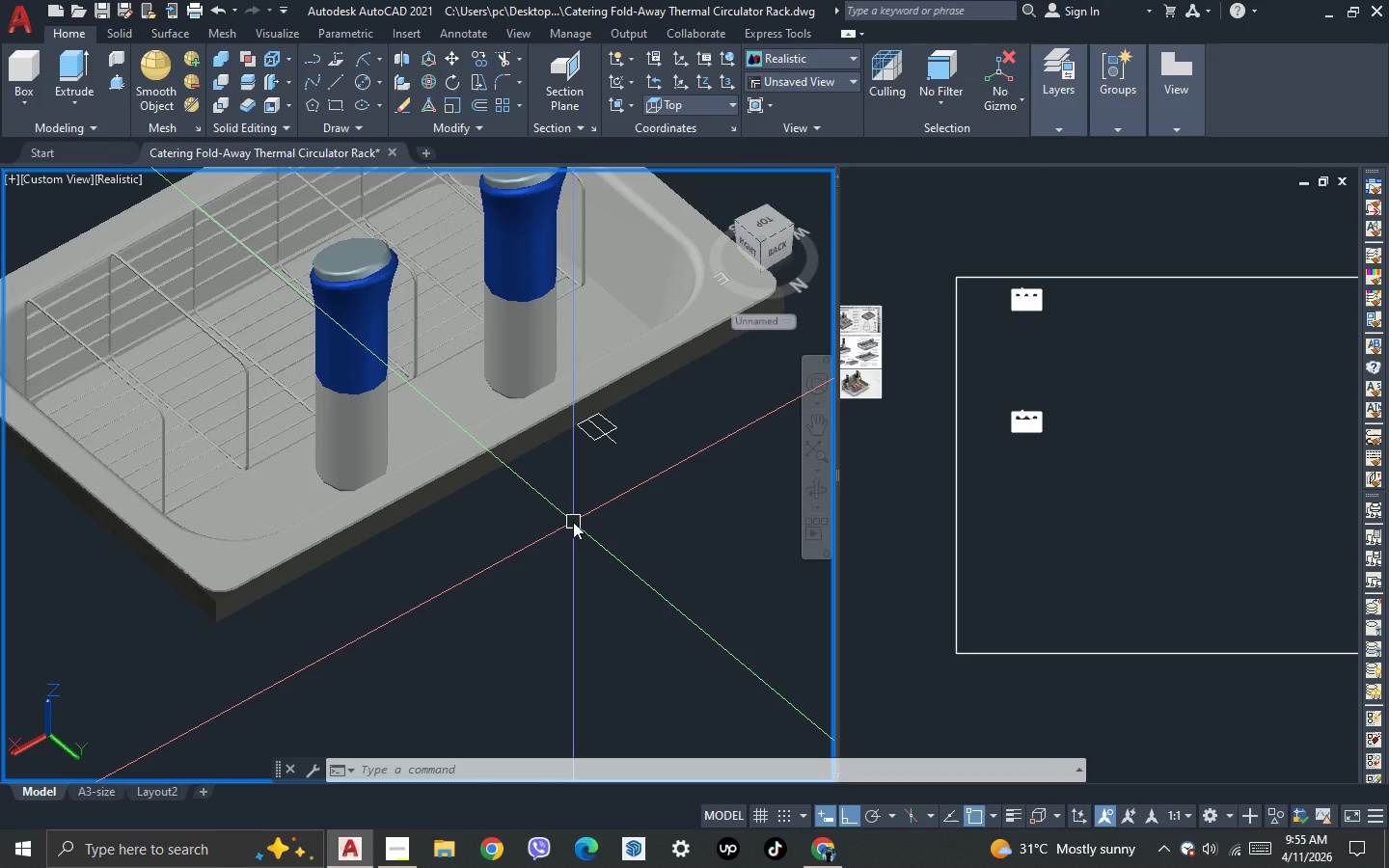 
left_click([398, 855])